 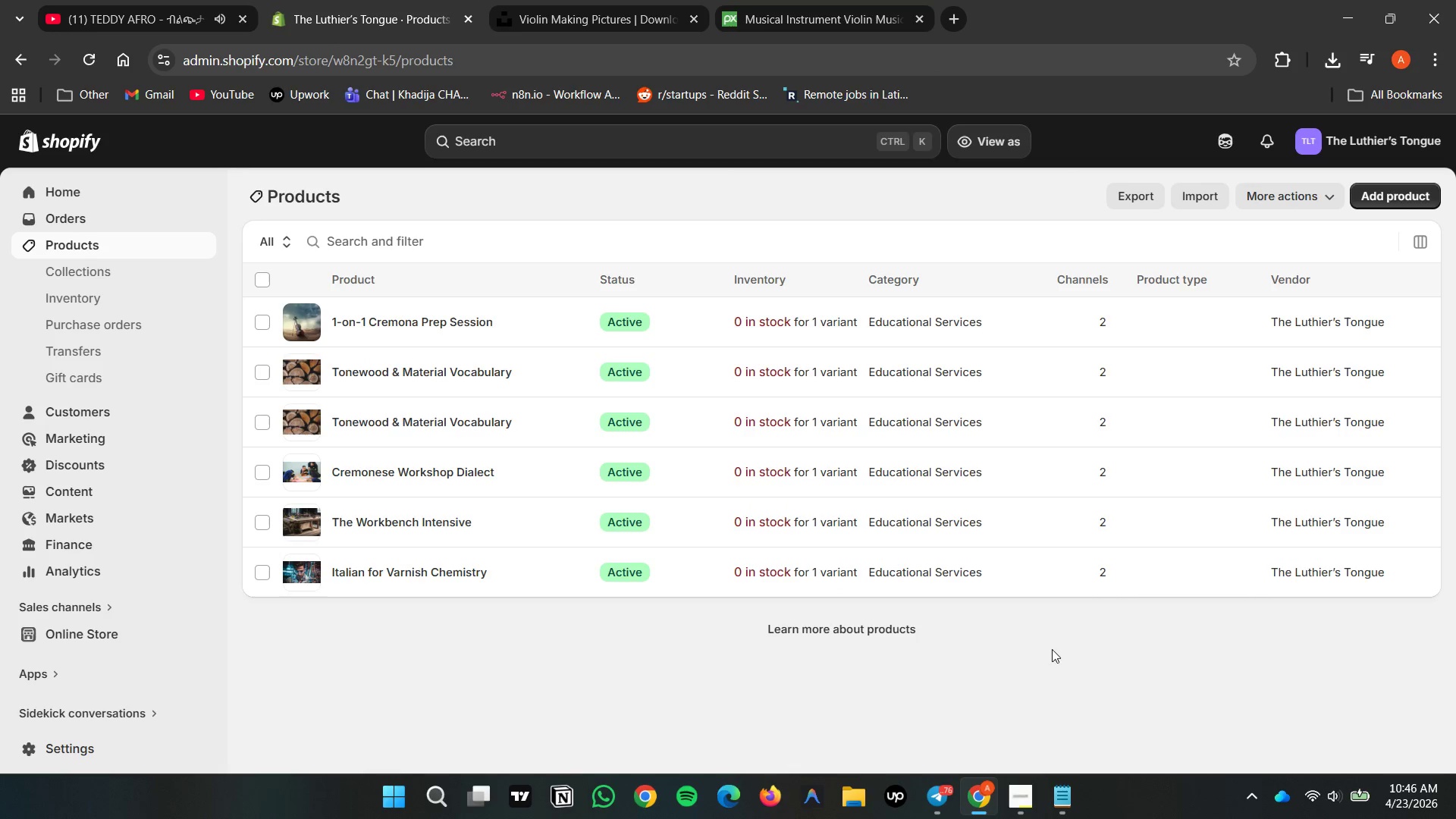 
scroll: coordinate [1059, 606], scroll_direction: up, amount: 5.0
 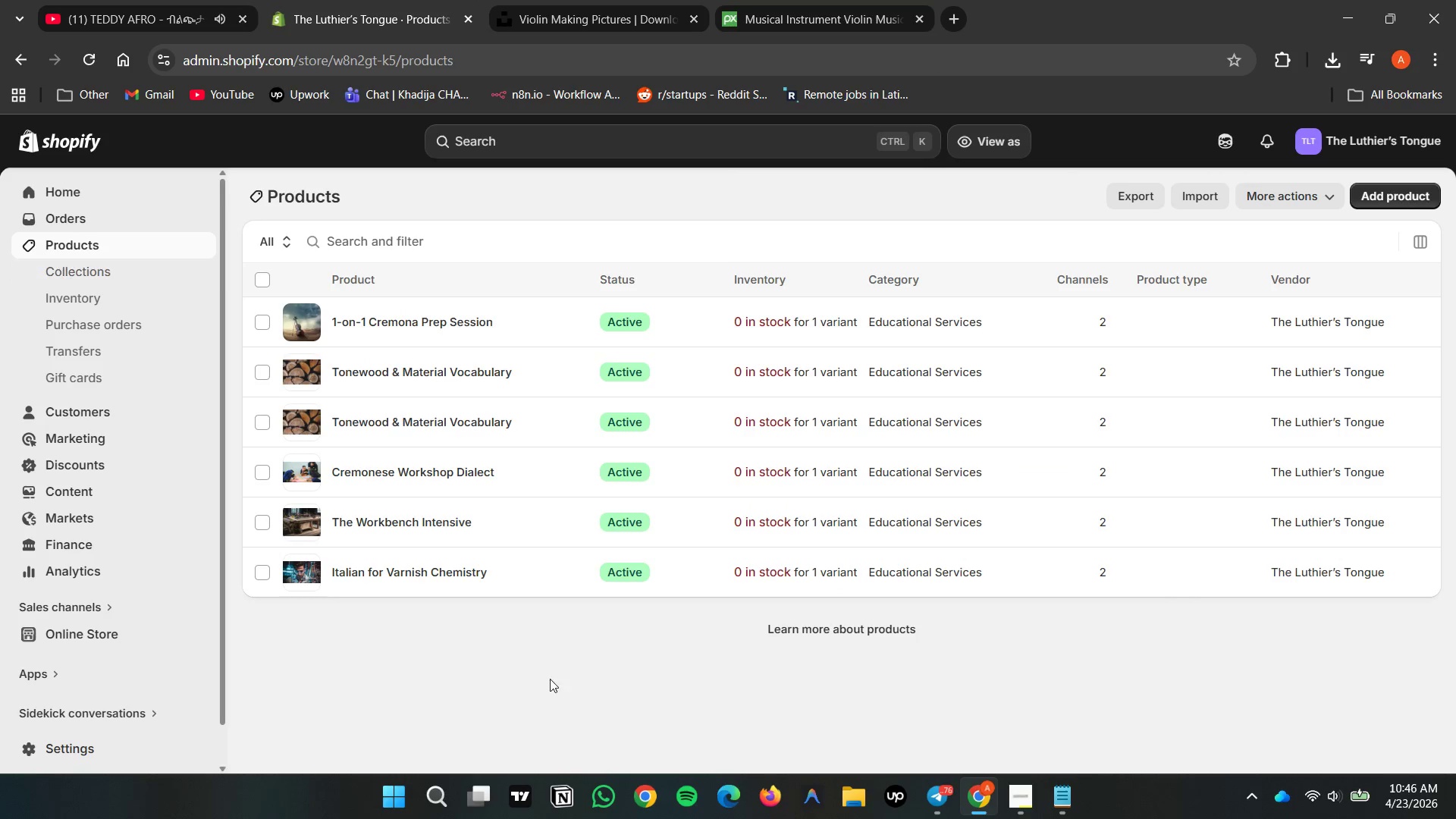 
left_click([486, 677])
 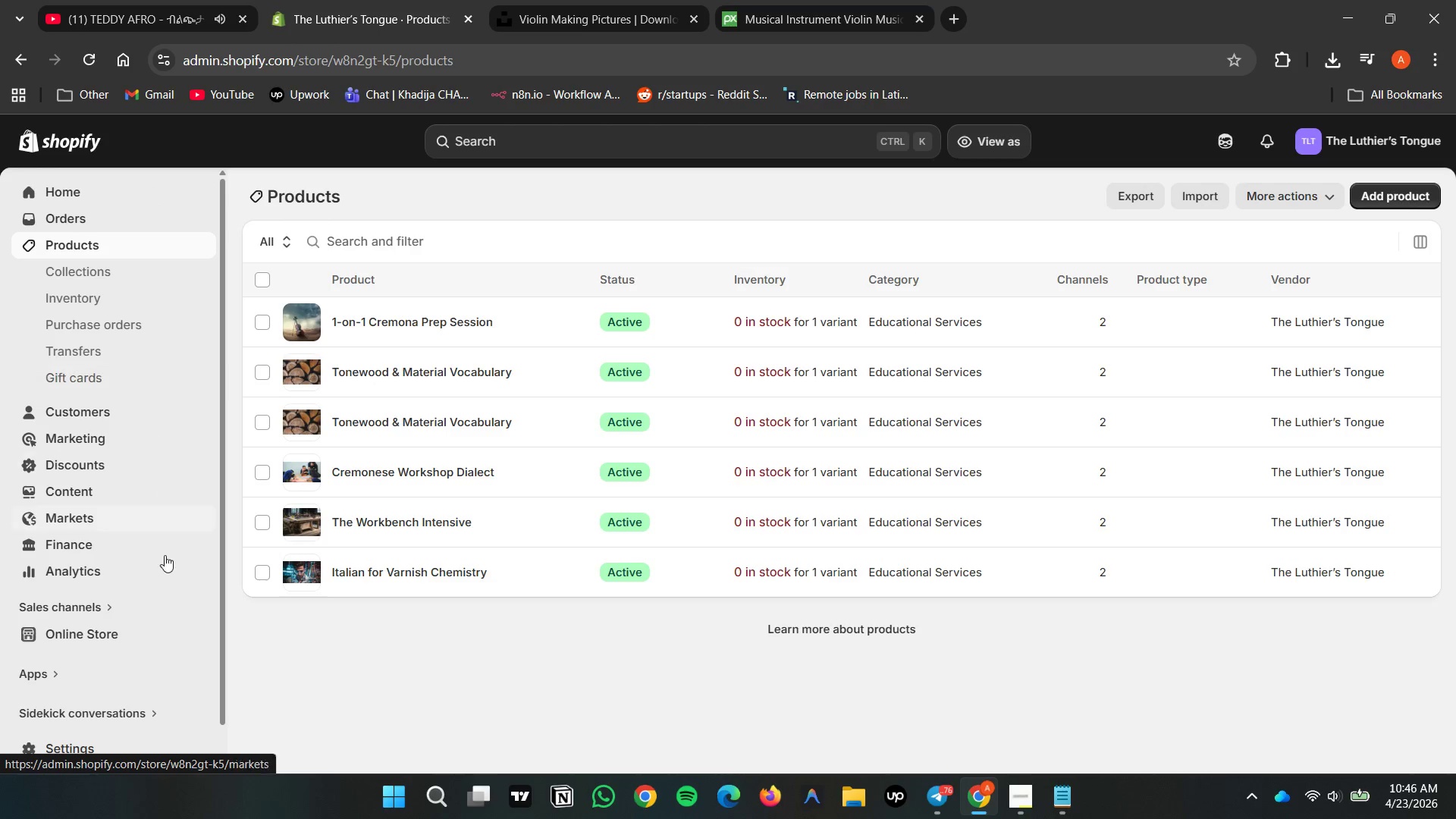 
left_click([102, 640])
 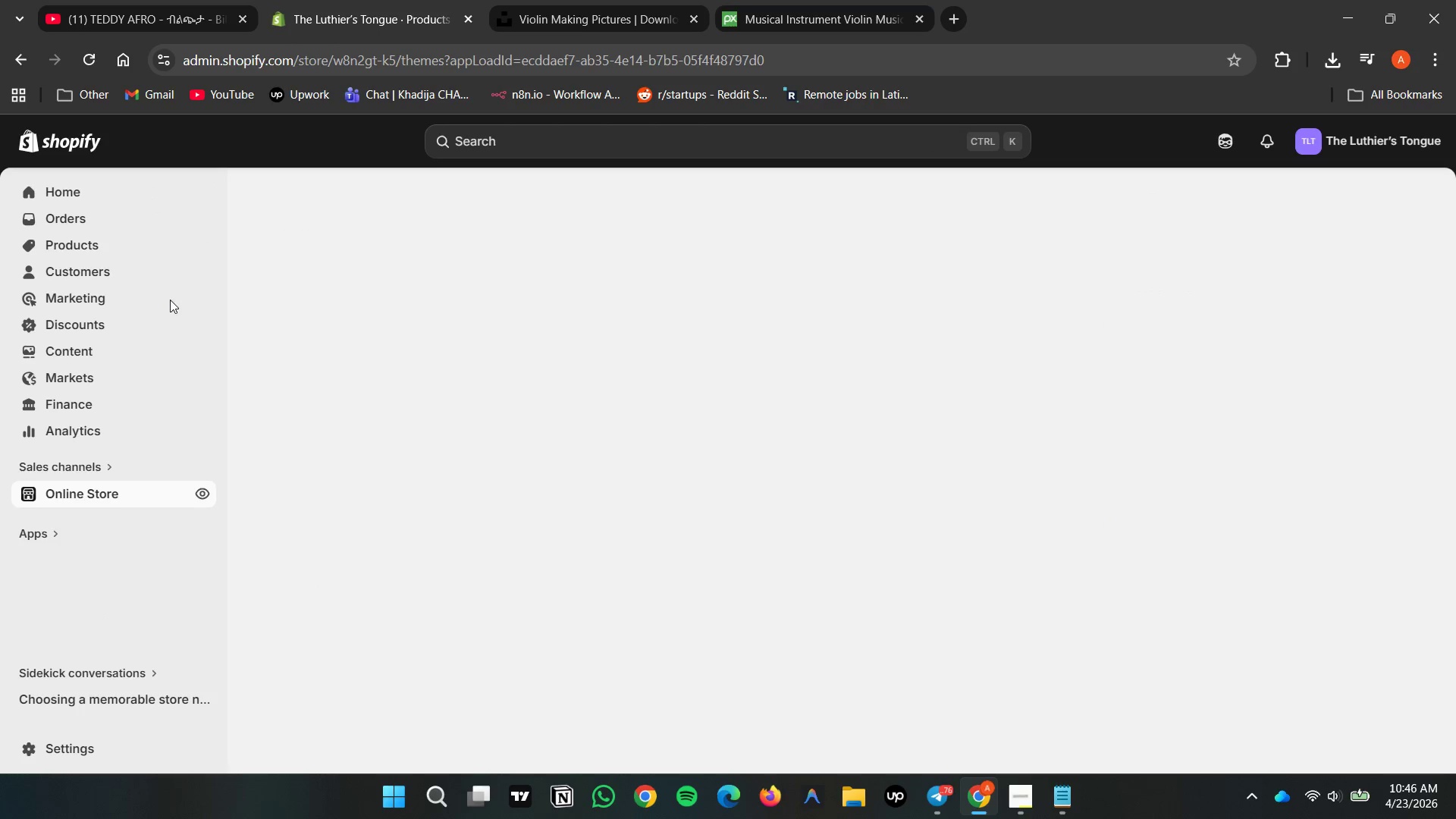 
mouse_move([214, 218])
 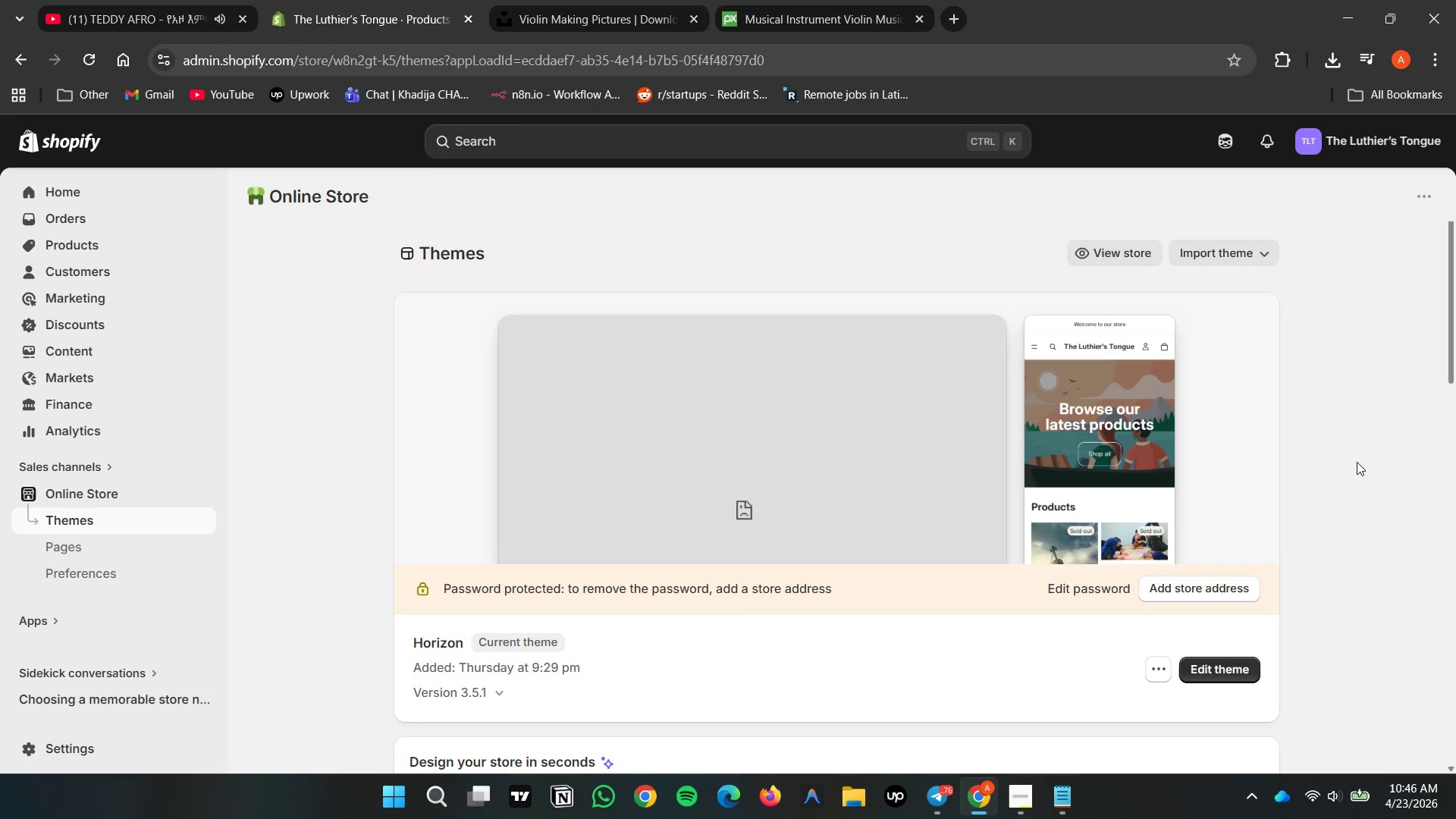 
wait(5.04)
 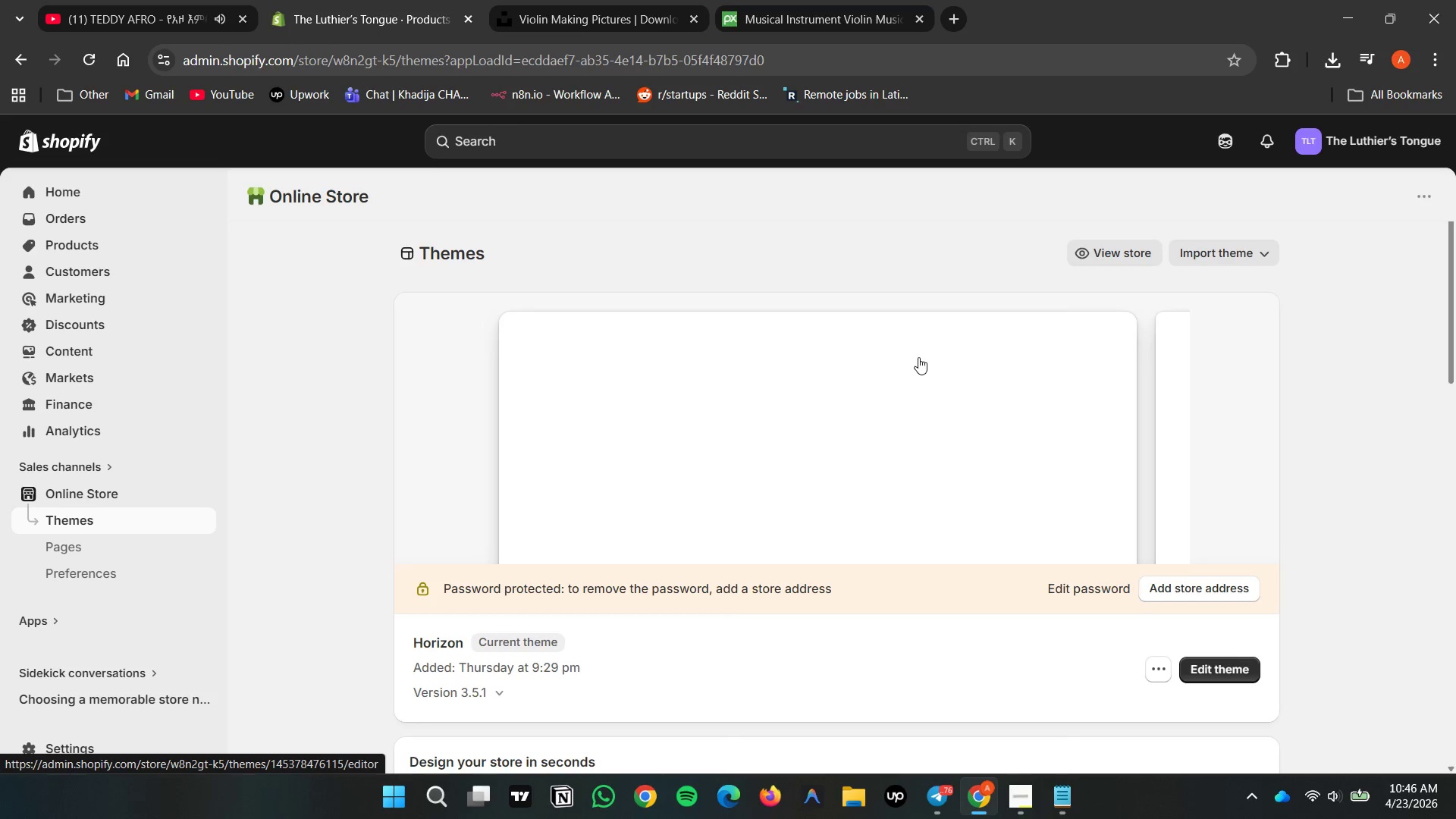 
scroll: coordinate [920, 518], scroll_direction: none, amount: 0.0
 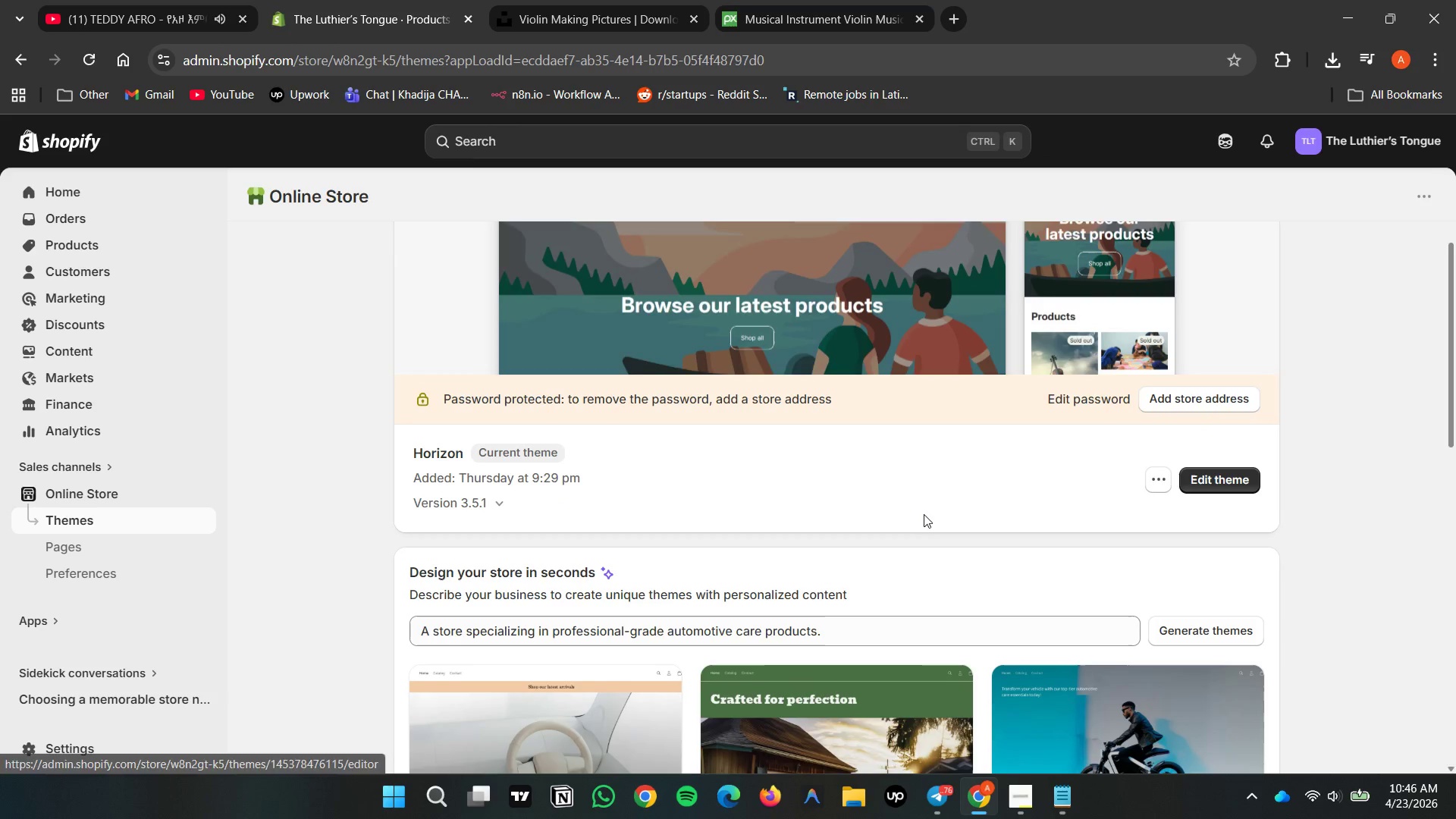 
scroll: coordinate [924, 514], scroll_direction: down, amount: 2.0
 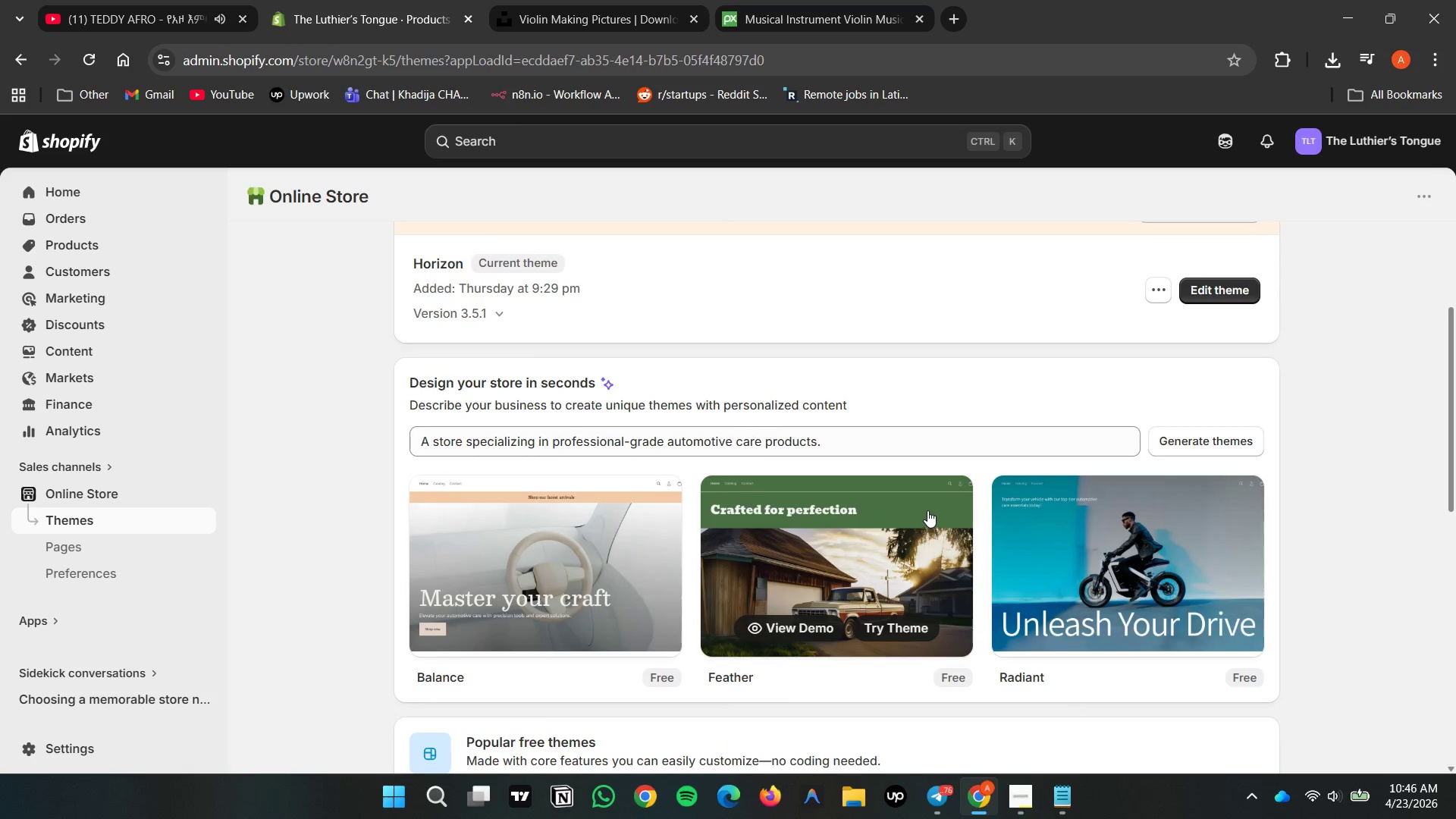 
scroll: coordinate [930, 509], scroll_direction: up, amount: 7.0
 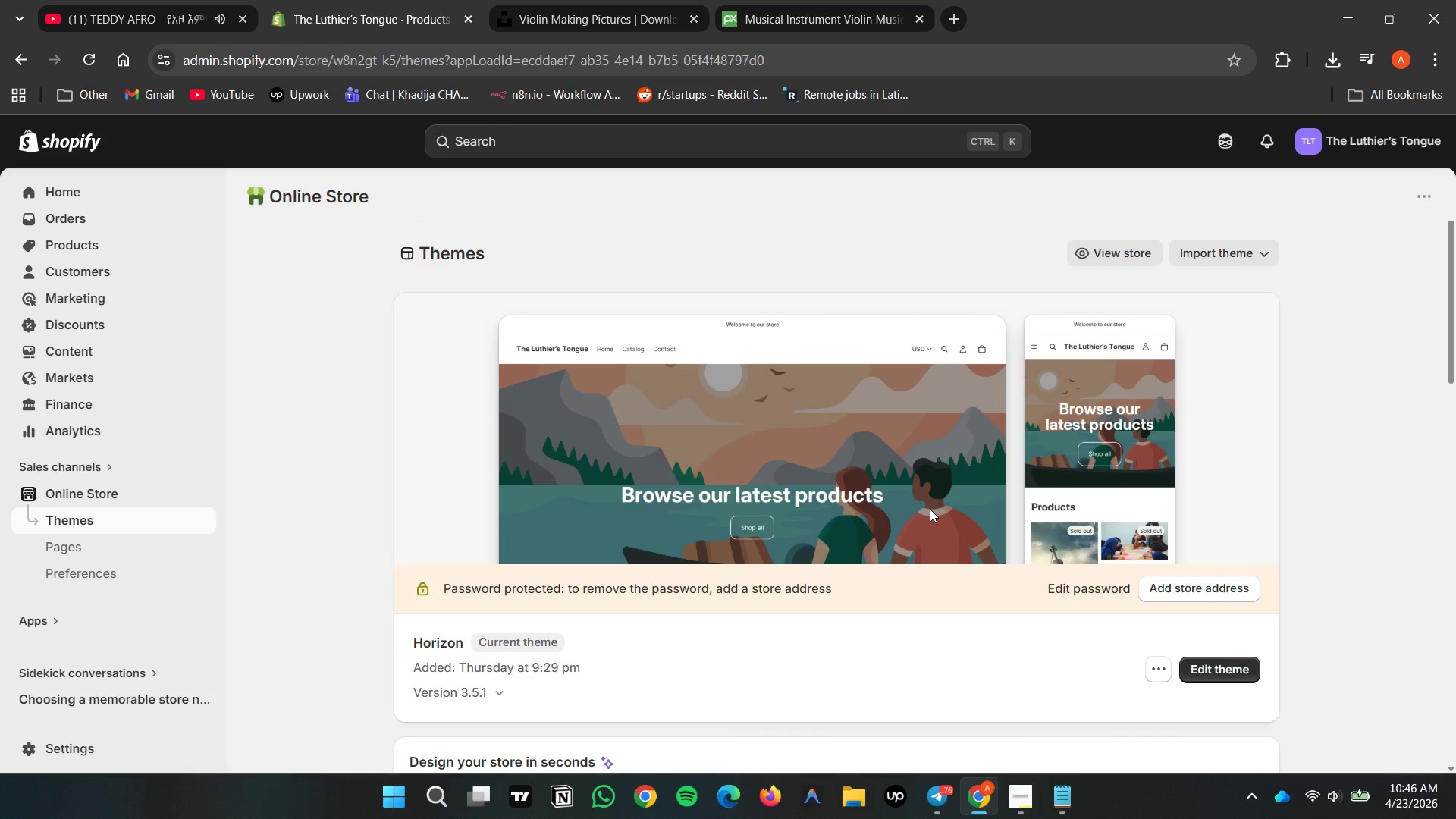 
scroll: coordinate [930, 508], scroll_direction: down, amount: 6.0
 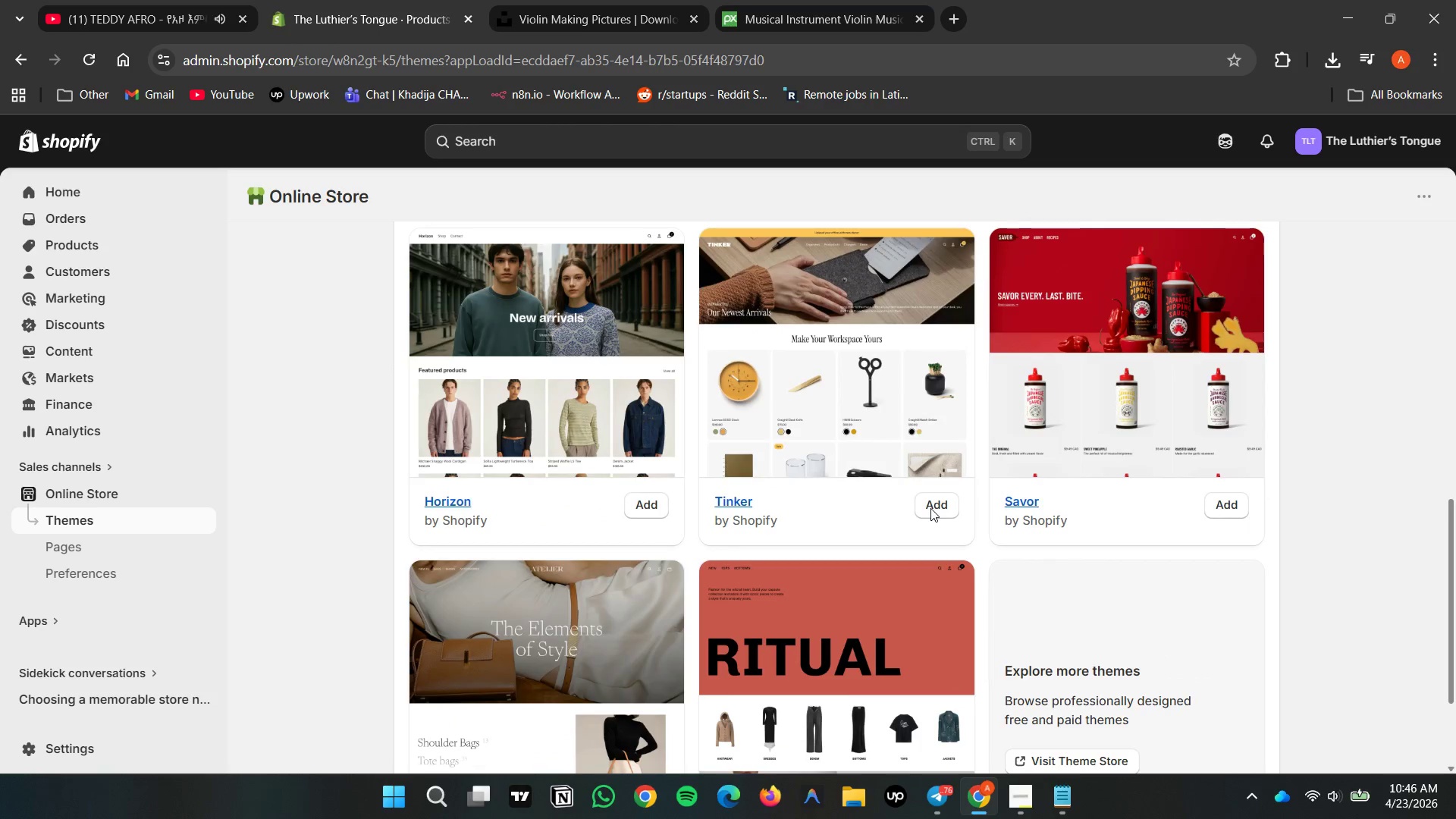 
scroll: coordinate [1181, 321], scroll_direction: up, amount: 14.0
 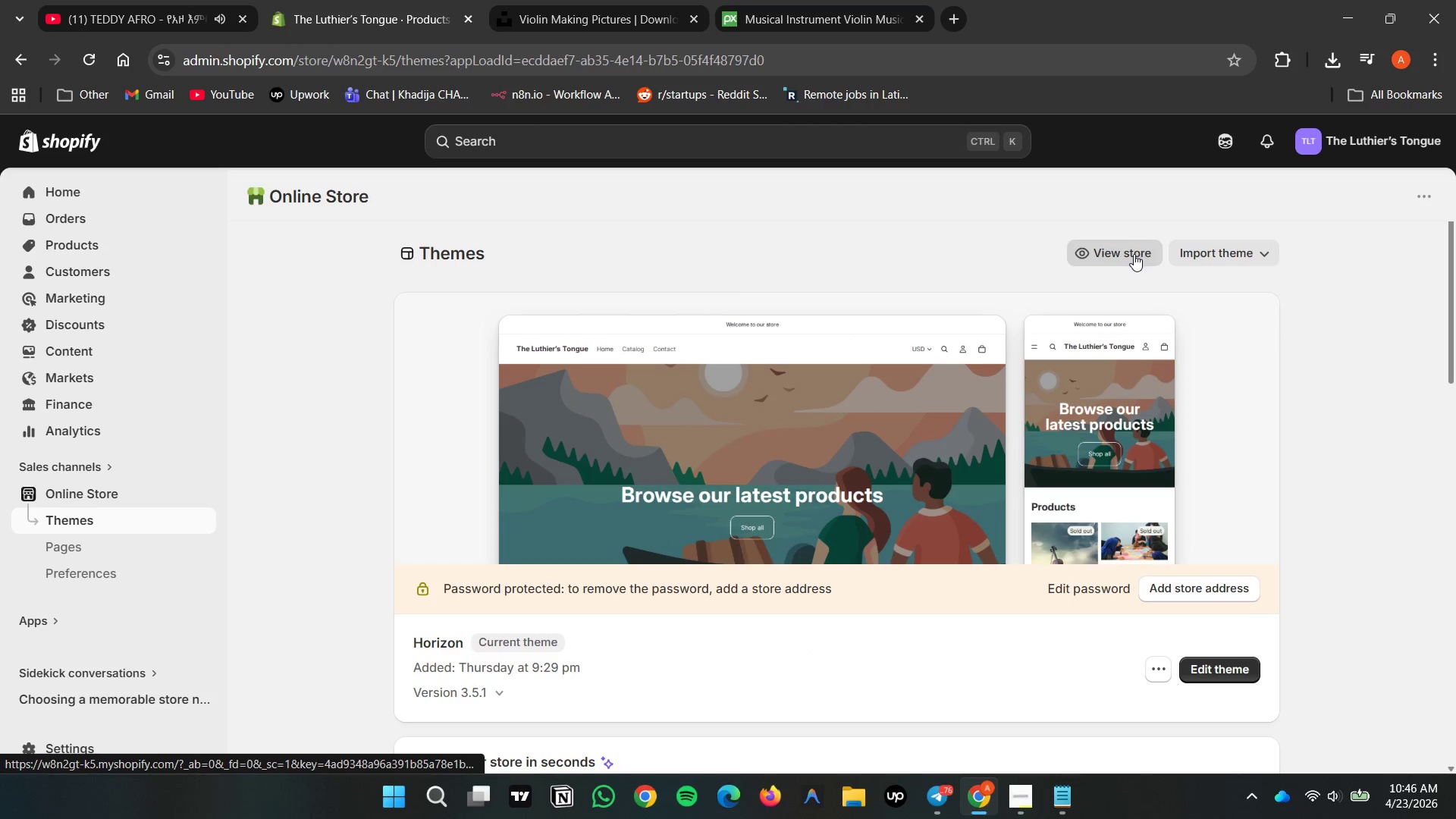 
double_click([1134, 254])
 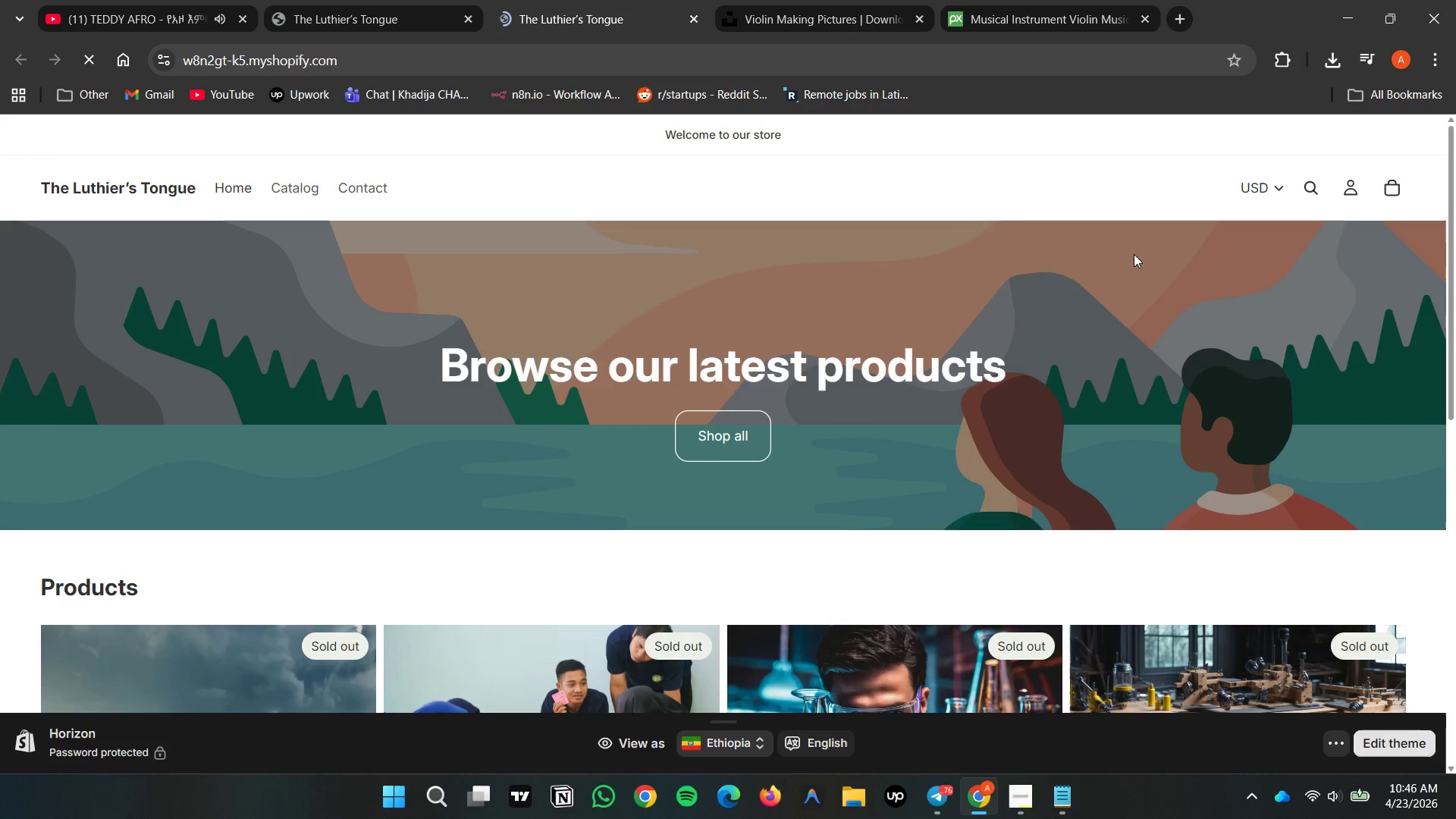 
wait(6.5)
 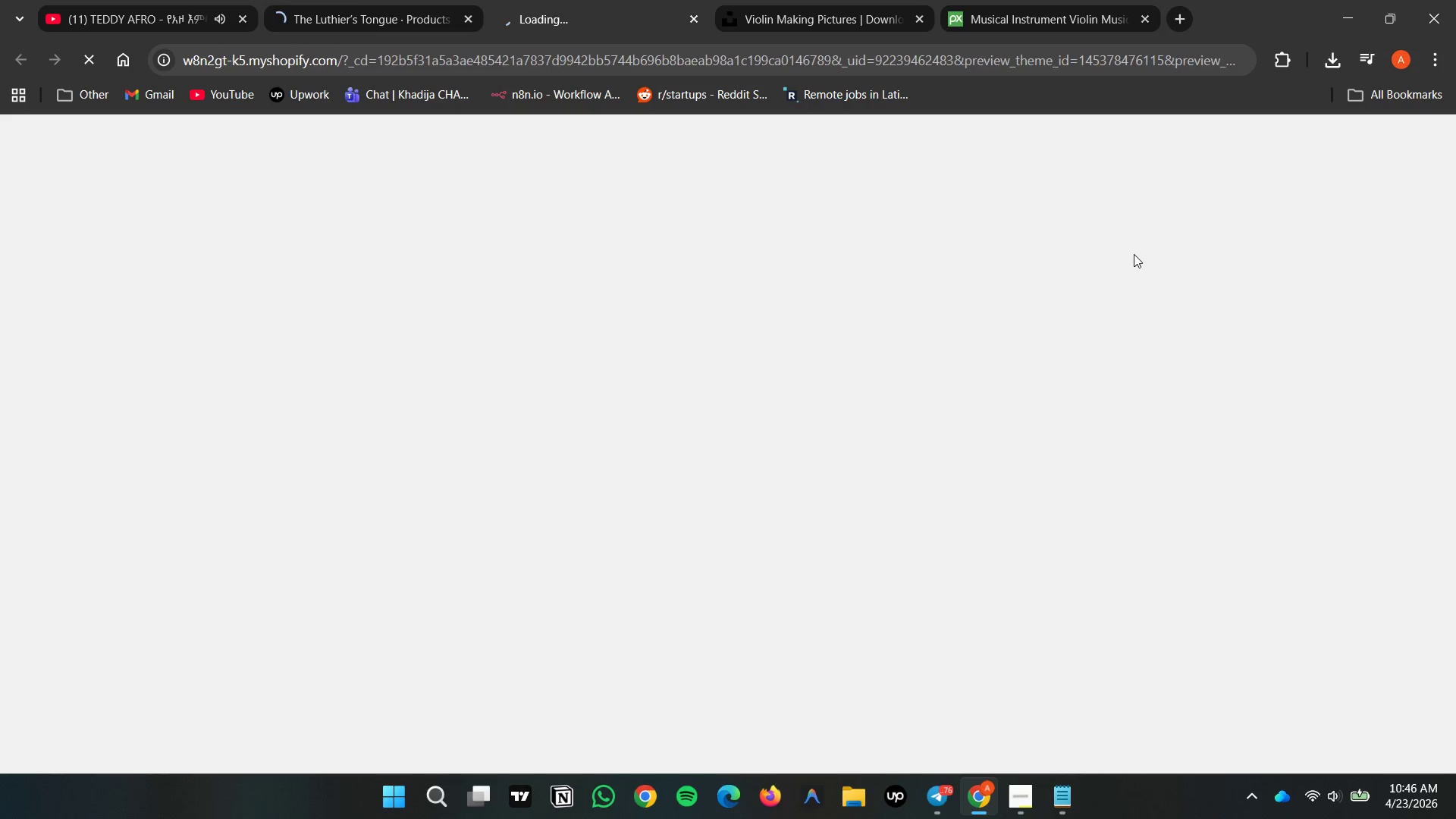 
double_click([466, 18])
 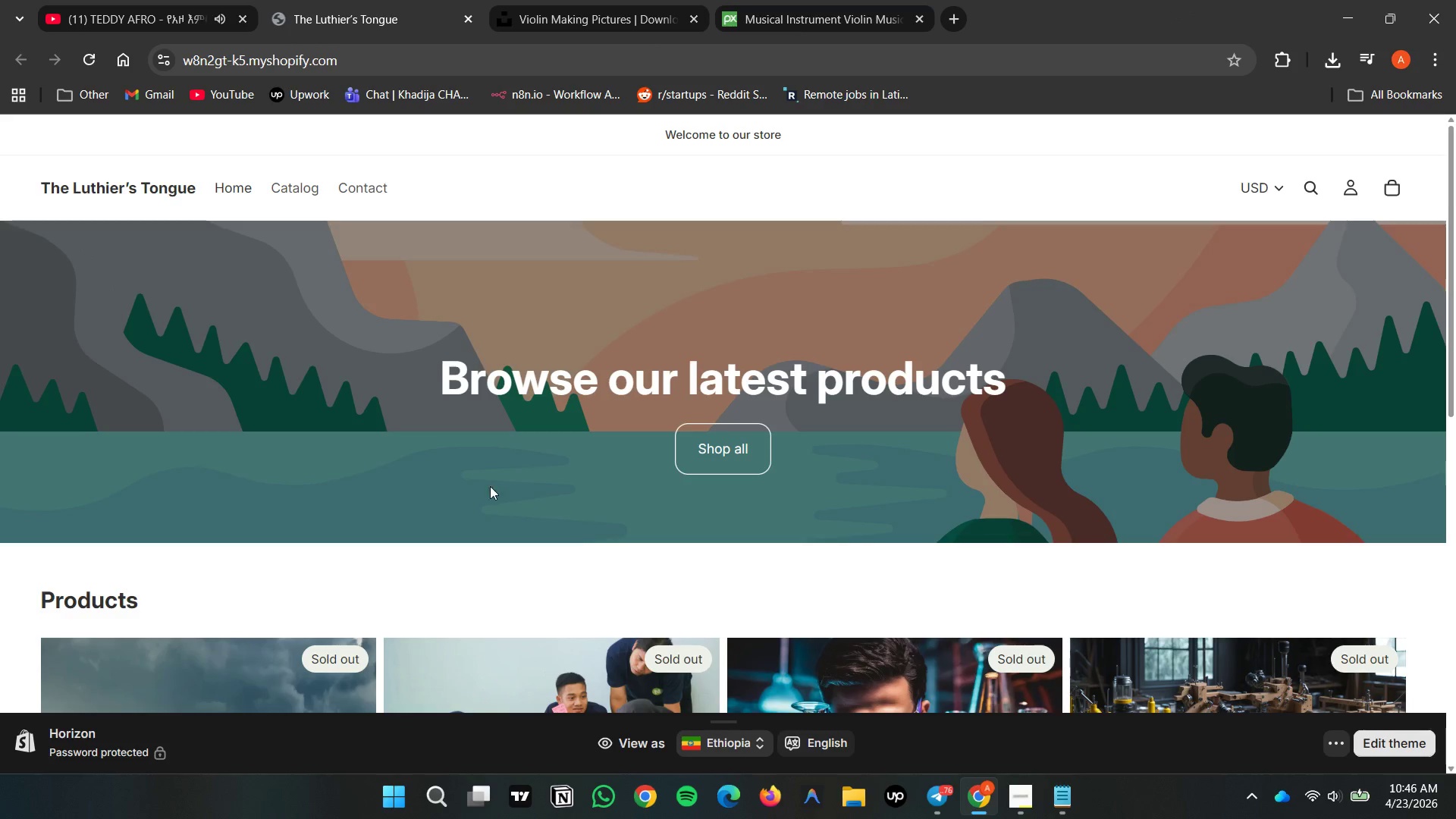 
scroll: coordinate [535, 474], scroll_direction: down, amount: 7.0
 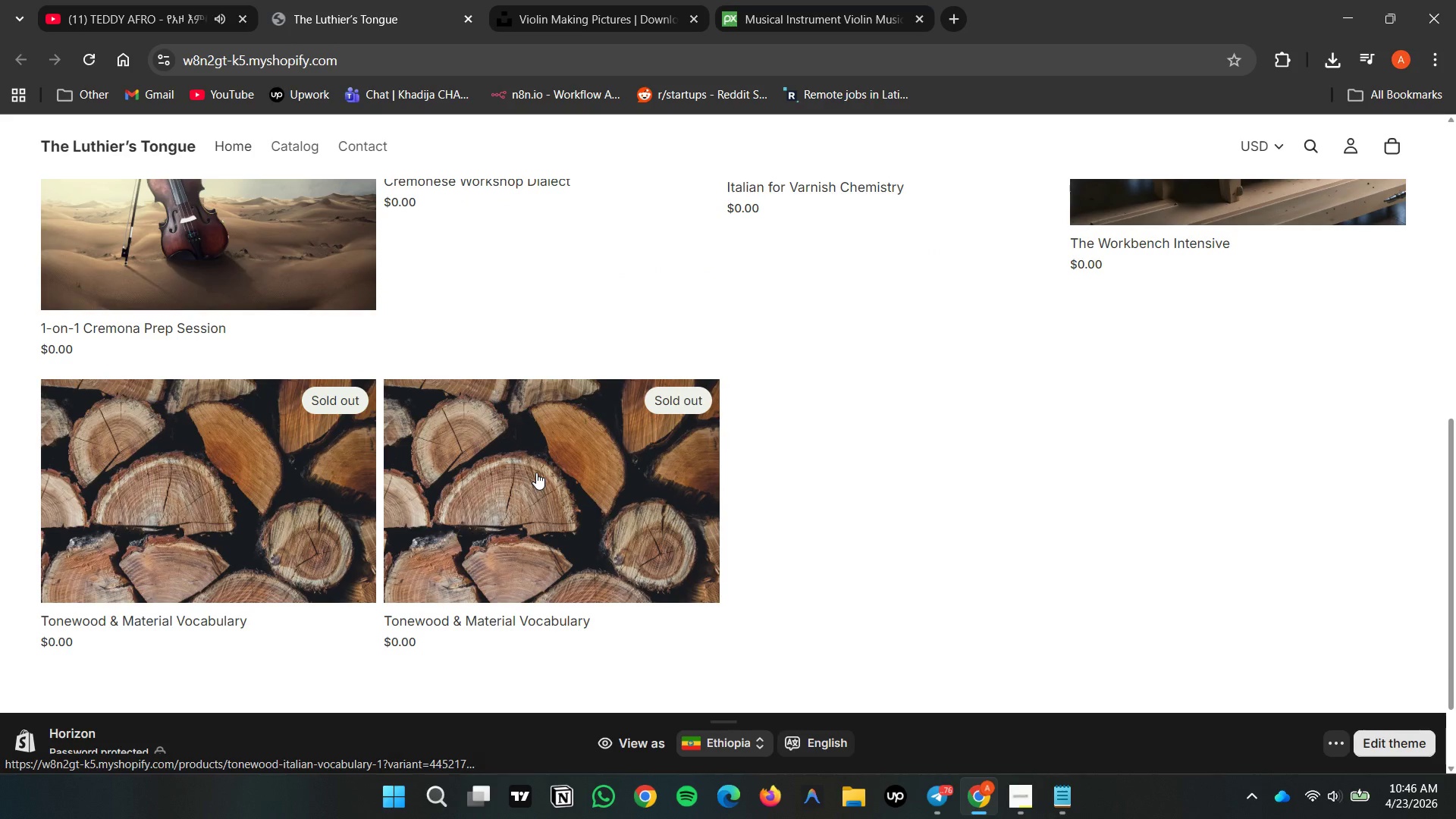 
scroll: coordinate [536, 472], scroll_direction: up, amount: 3.0
 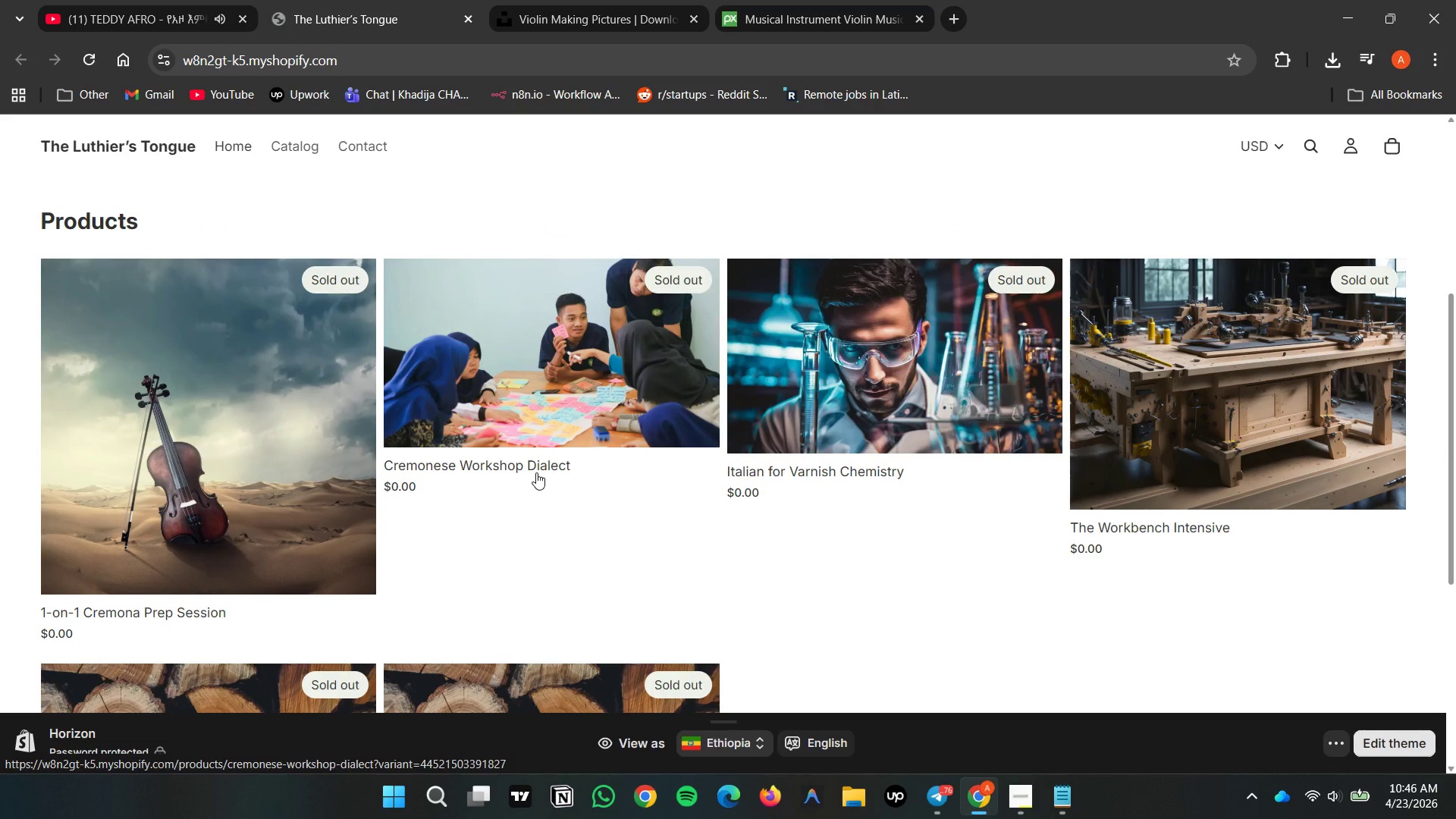 
scroll: coordinate [959, 491], scroll_direction: down, amount: 10.0
 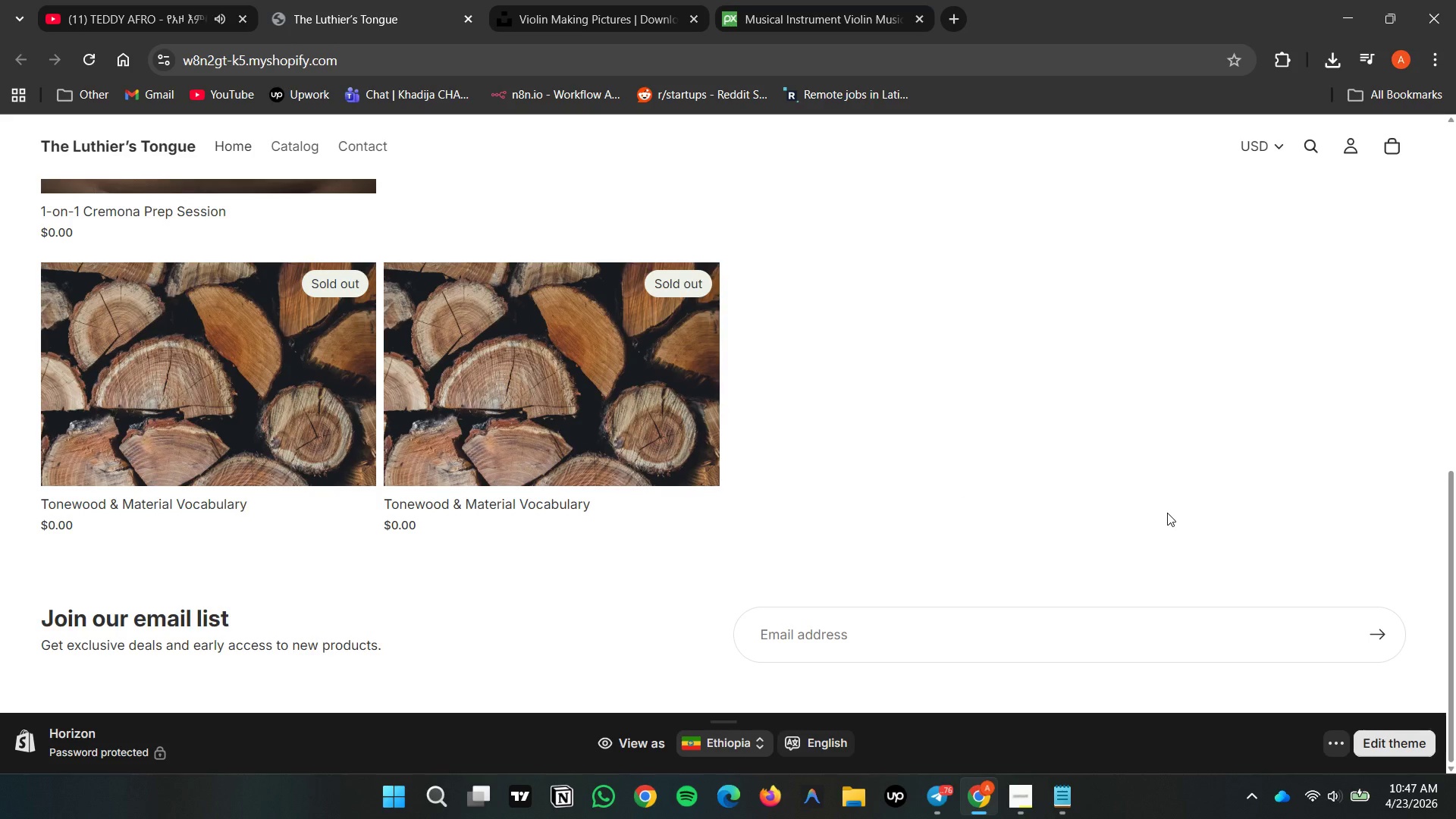 
scroll: coordinate [1169, 500], scroll_direction: up, amount: 2.0
 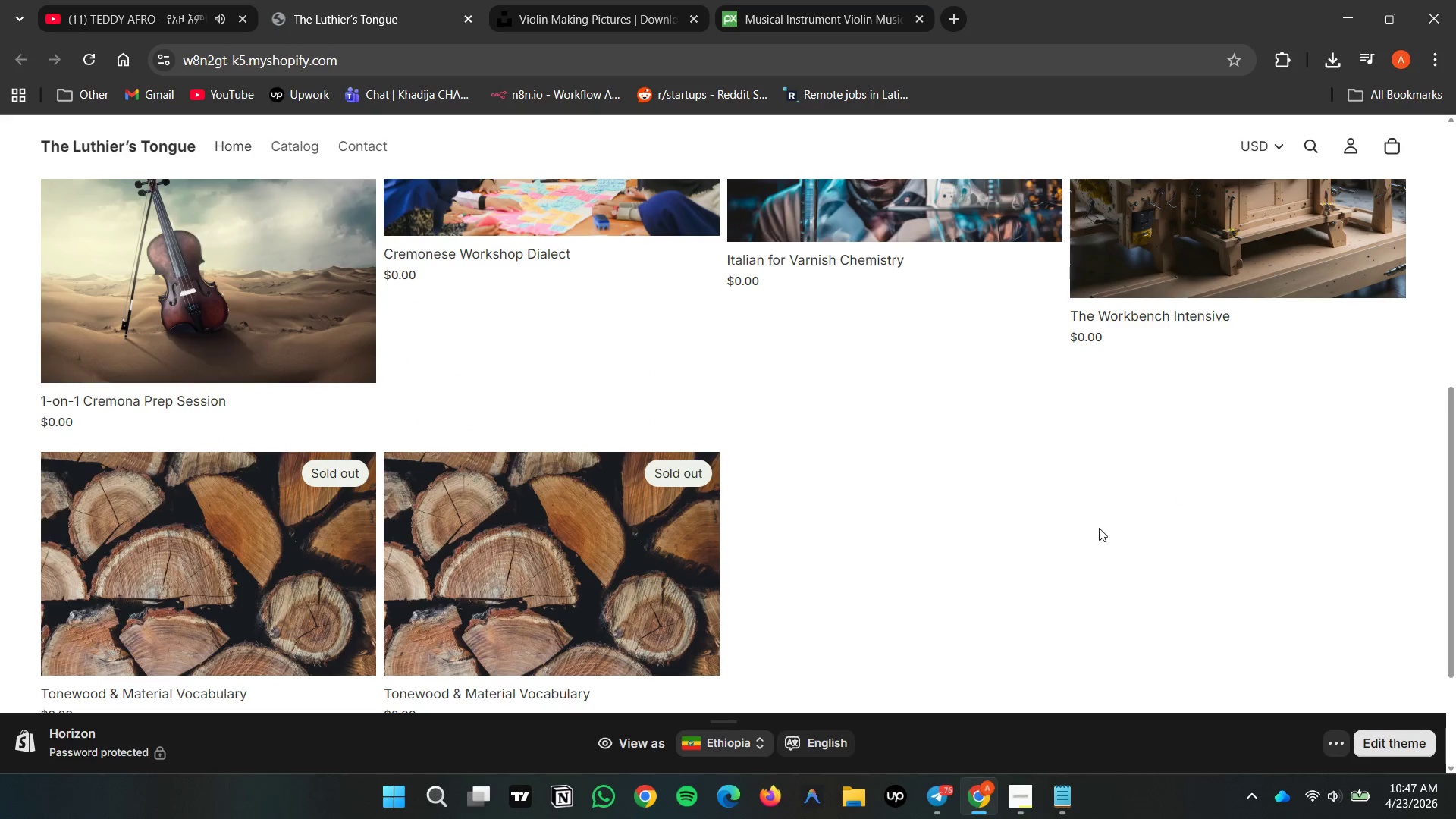 
scroll: coordinate [1103, 526], scroll_direction: down, amount: 4.0
 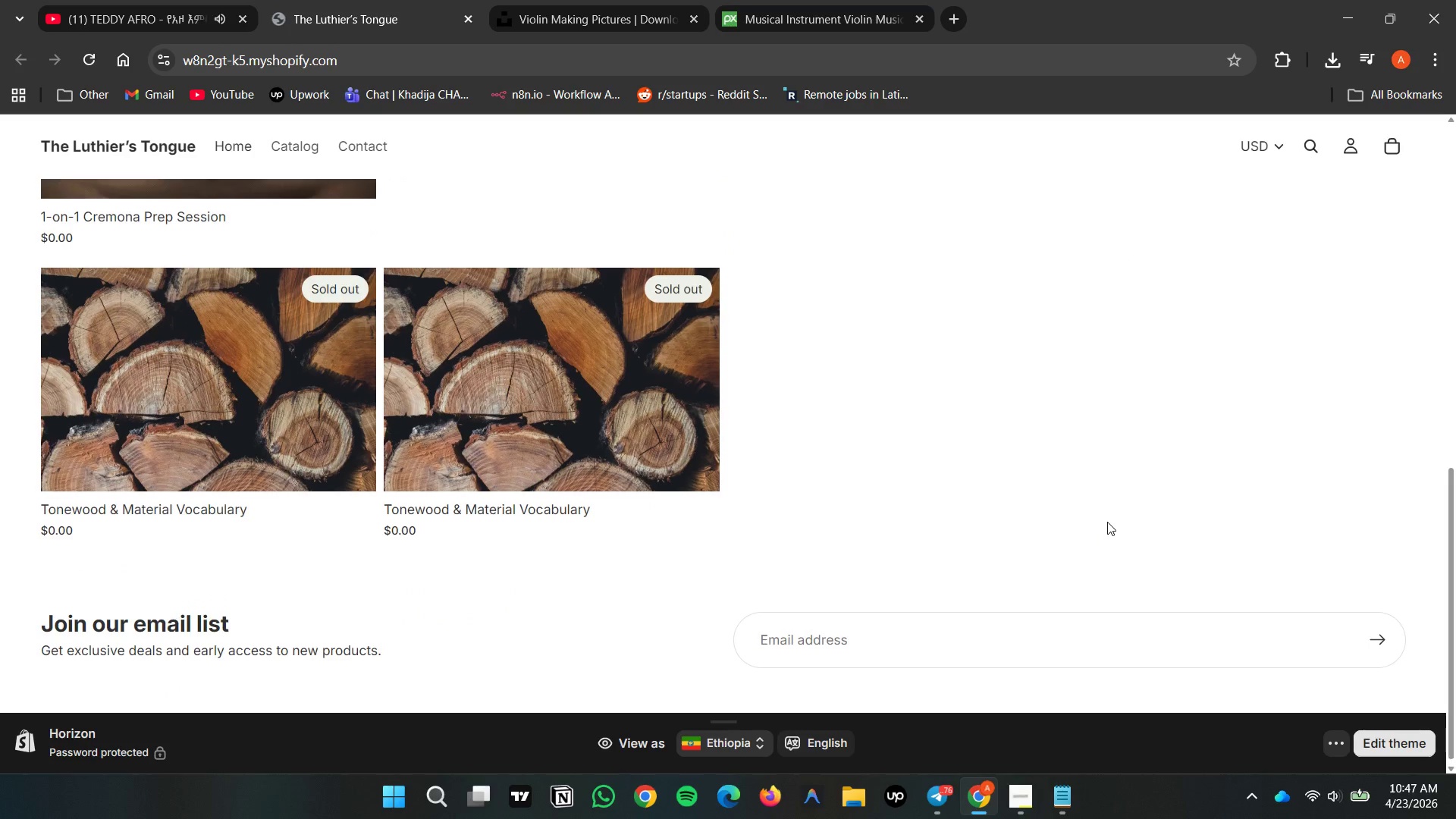 
scroll: coordinate [1149, 482], scroll_direction: up, amount: 15.0
 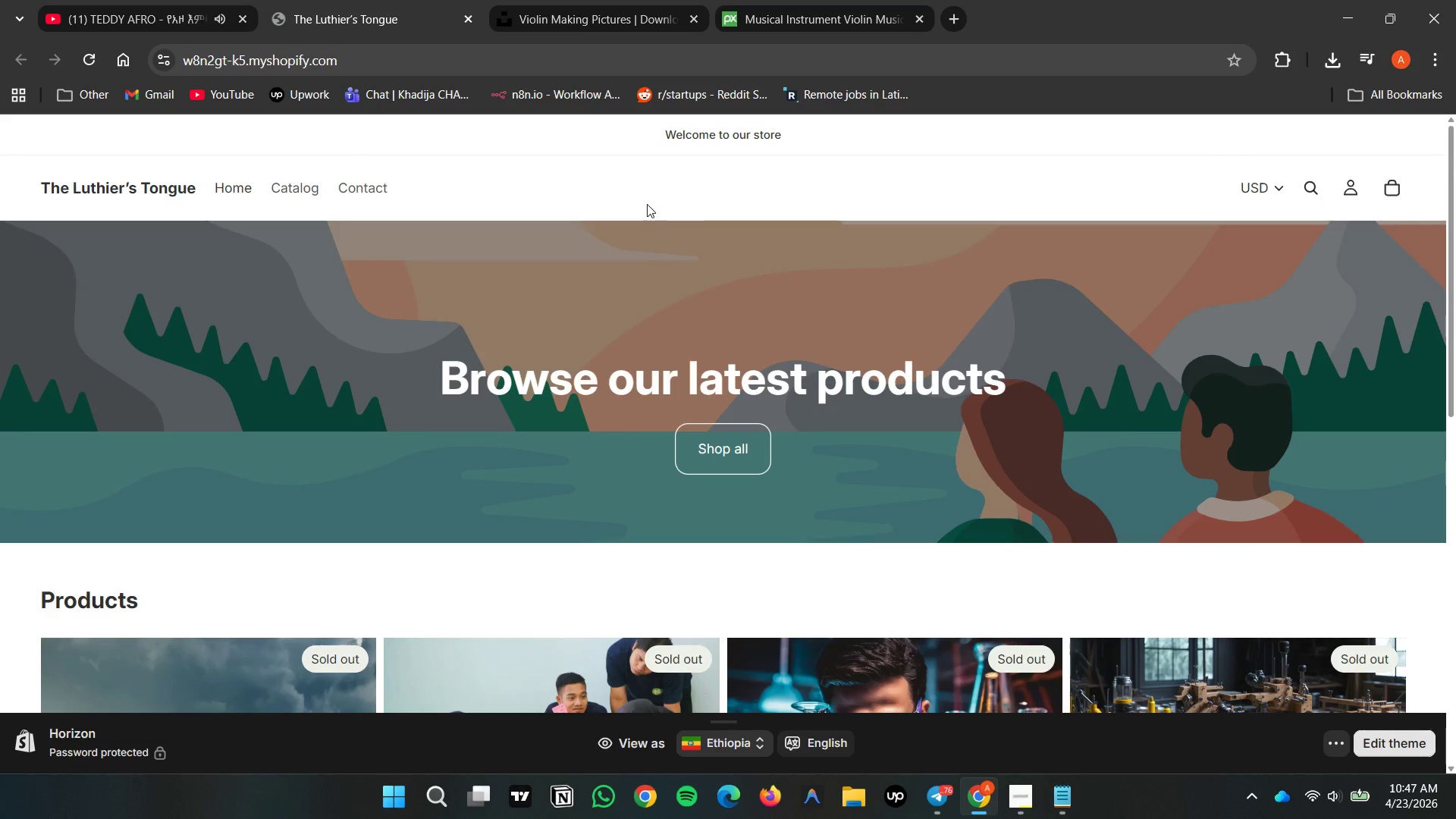 
double_click([647, 204])
 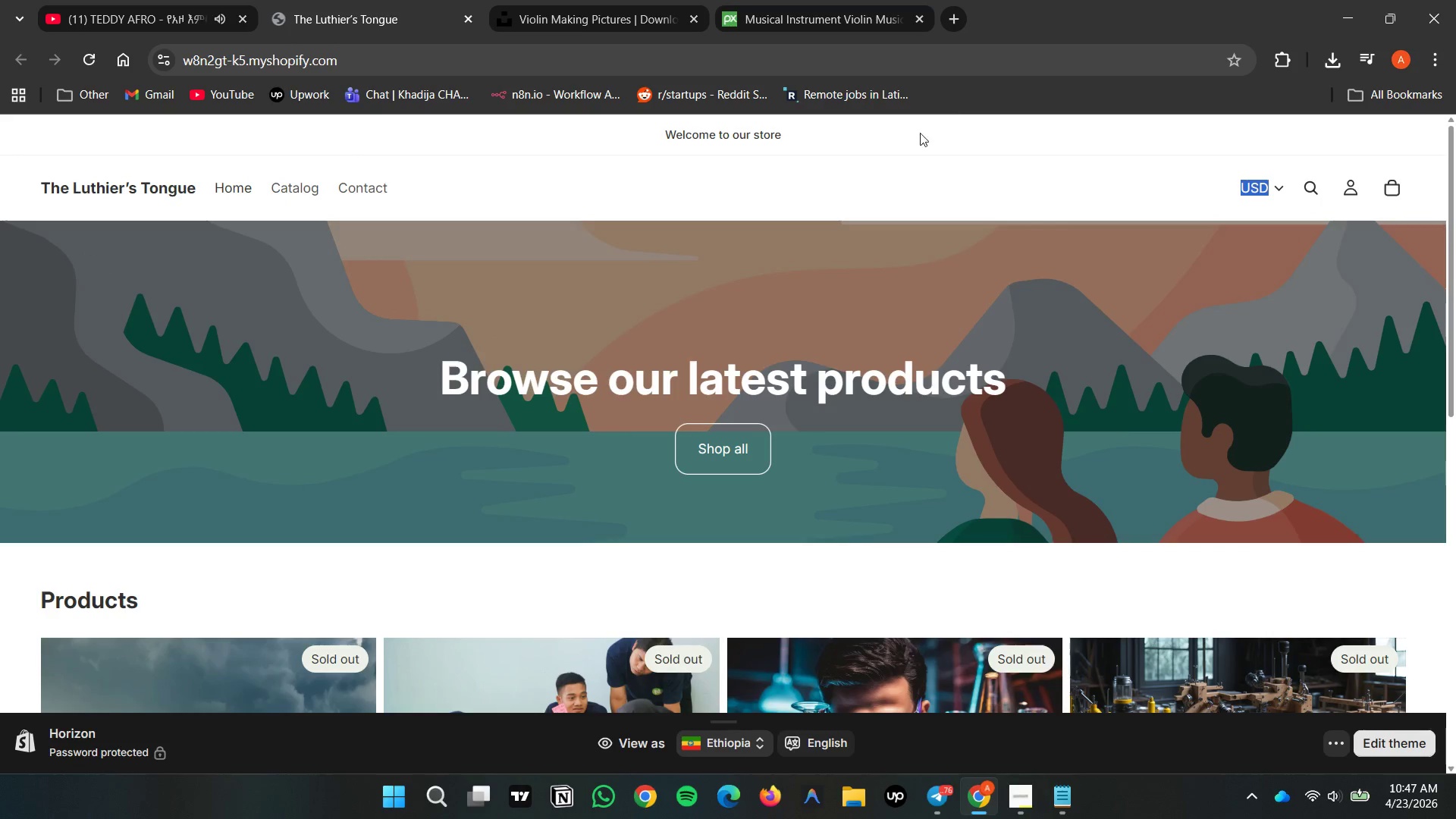 
left_click([875, 170])
 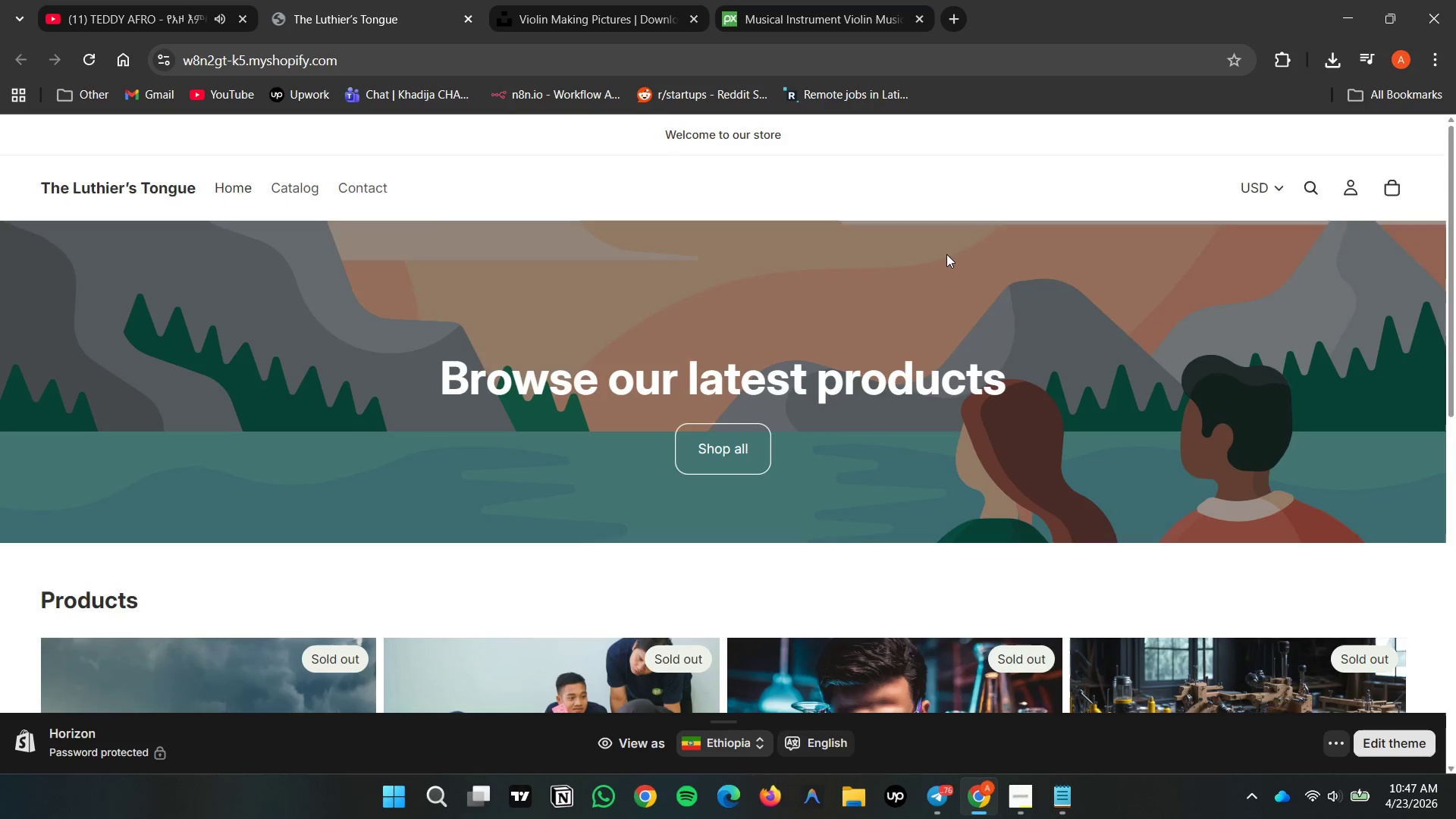 
scroll: coordinate [908, 548], scroll_direction: down, amount: 7.0
 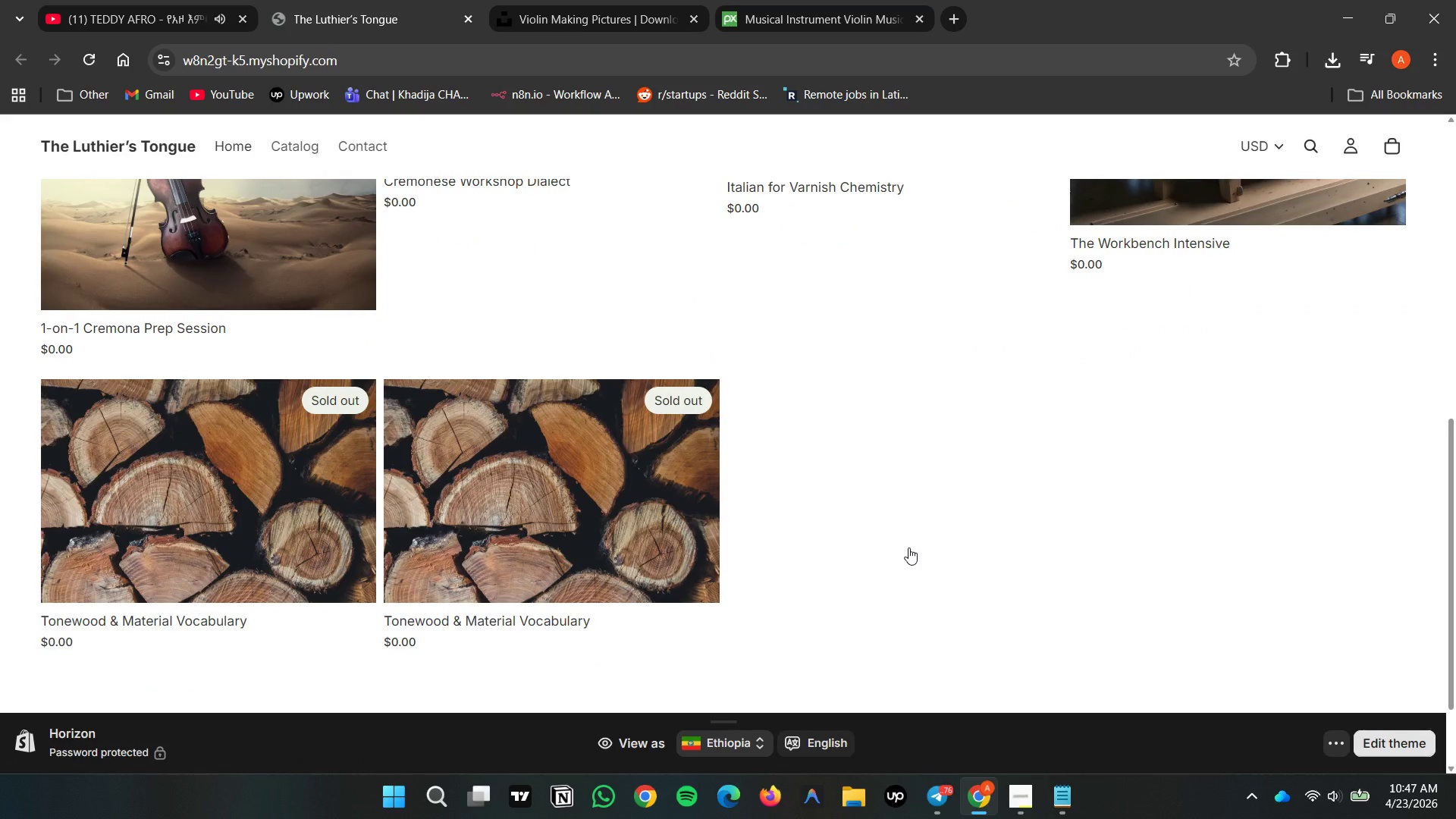 
scroll: coordinate [928, 535], scroll_direction: up, amount: 4.0
 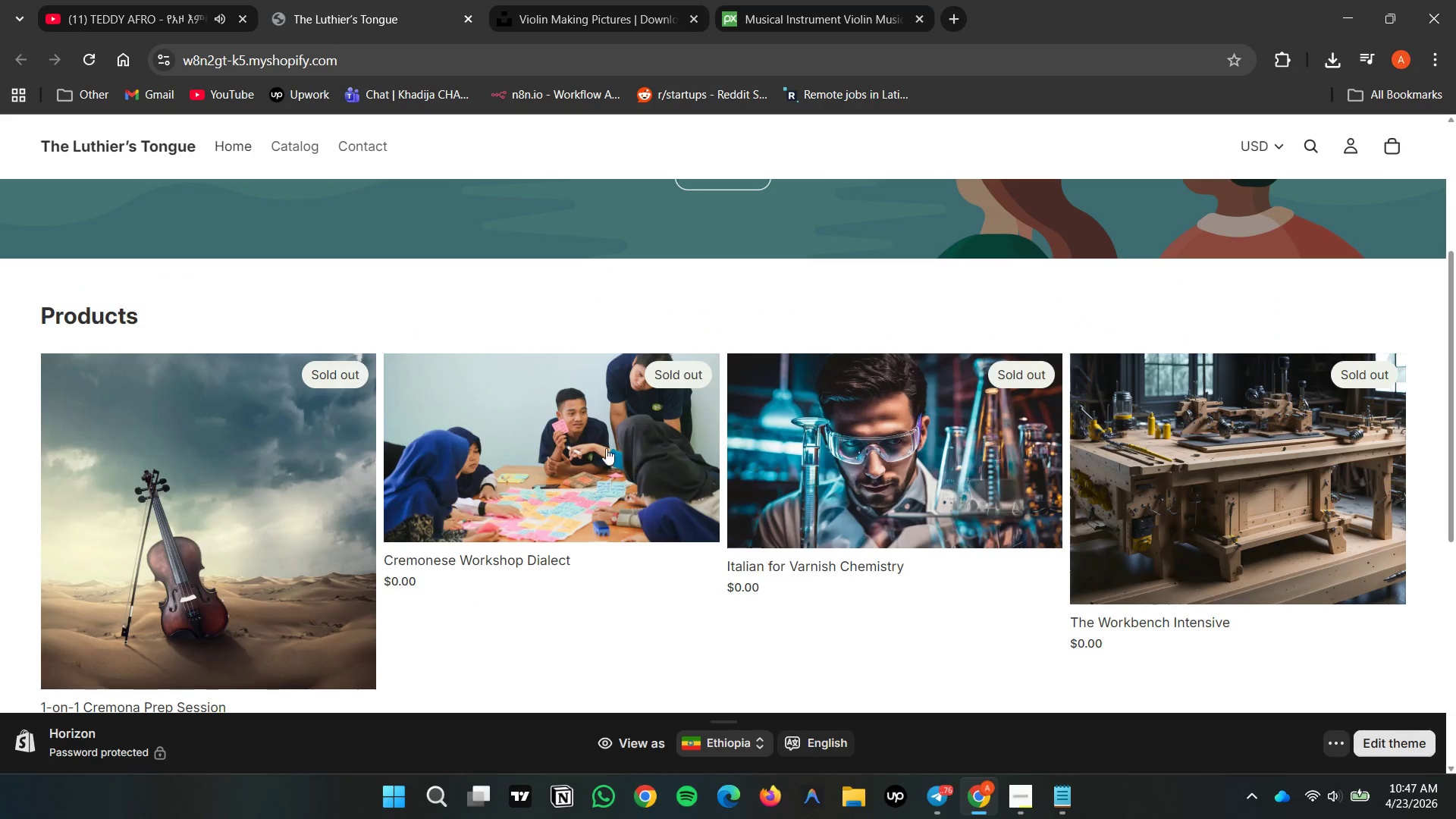 
left_click([579, 436])
 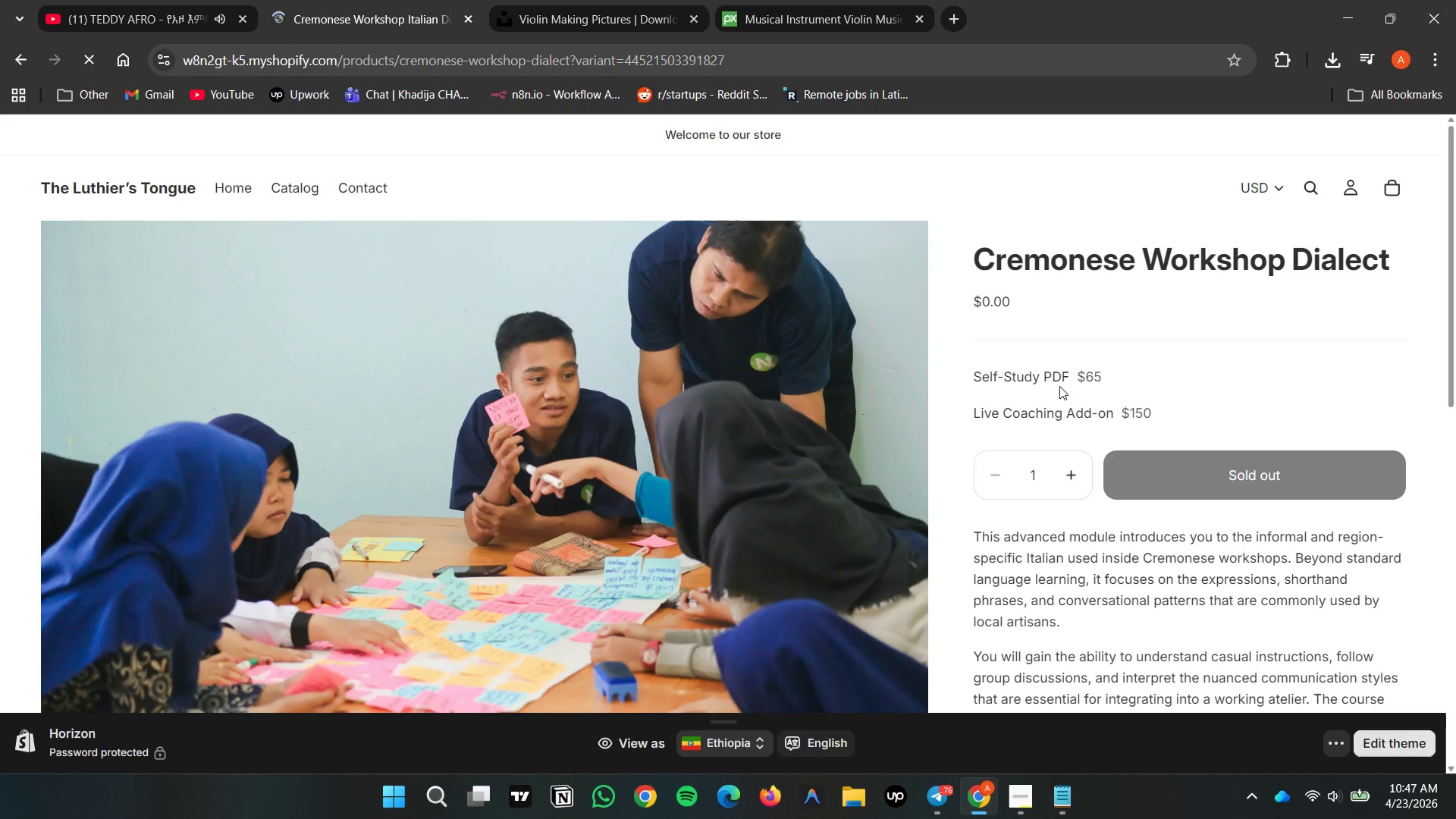 
wait(6.78)
 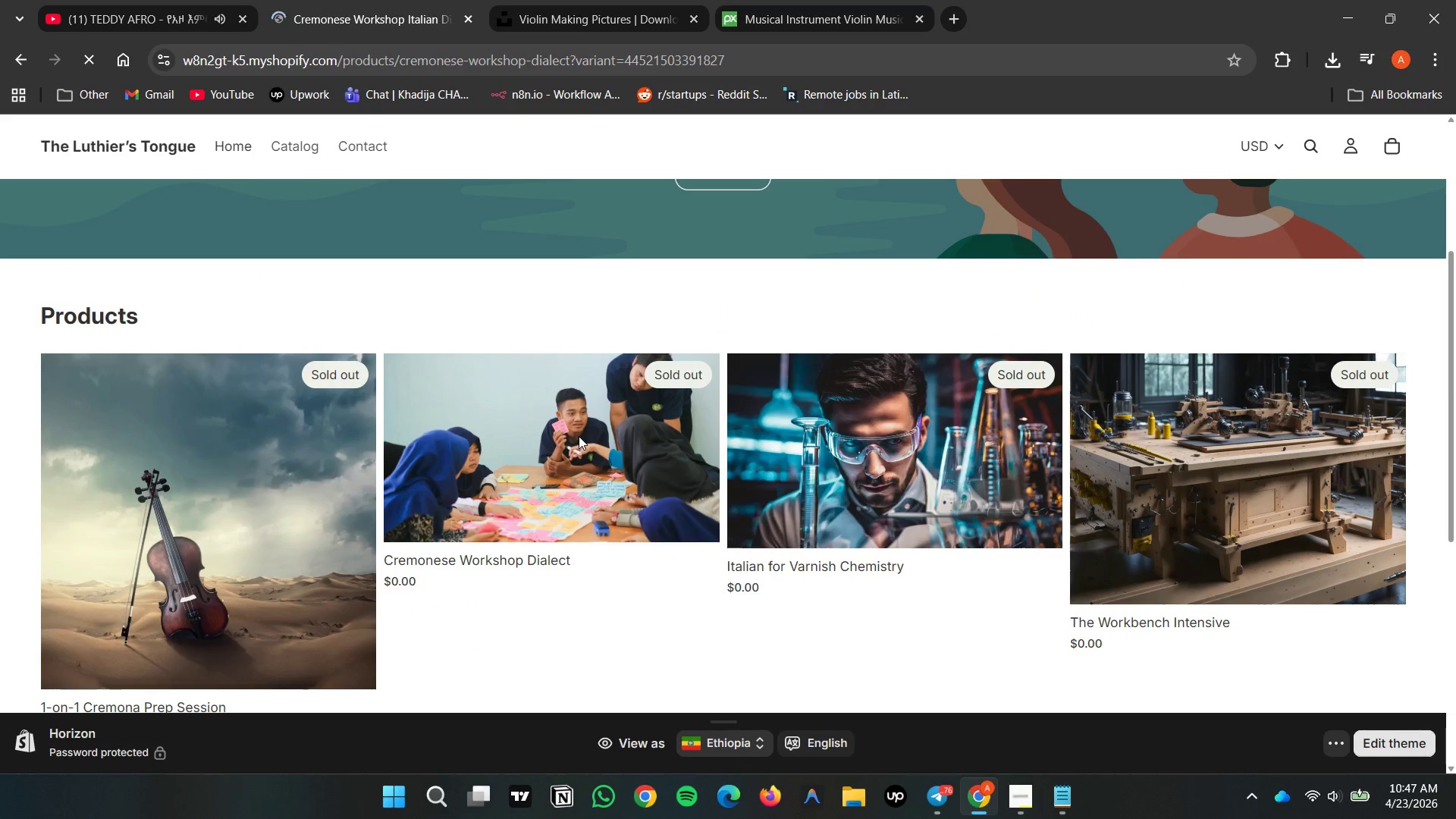 
double_click([1066, 473])
 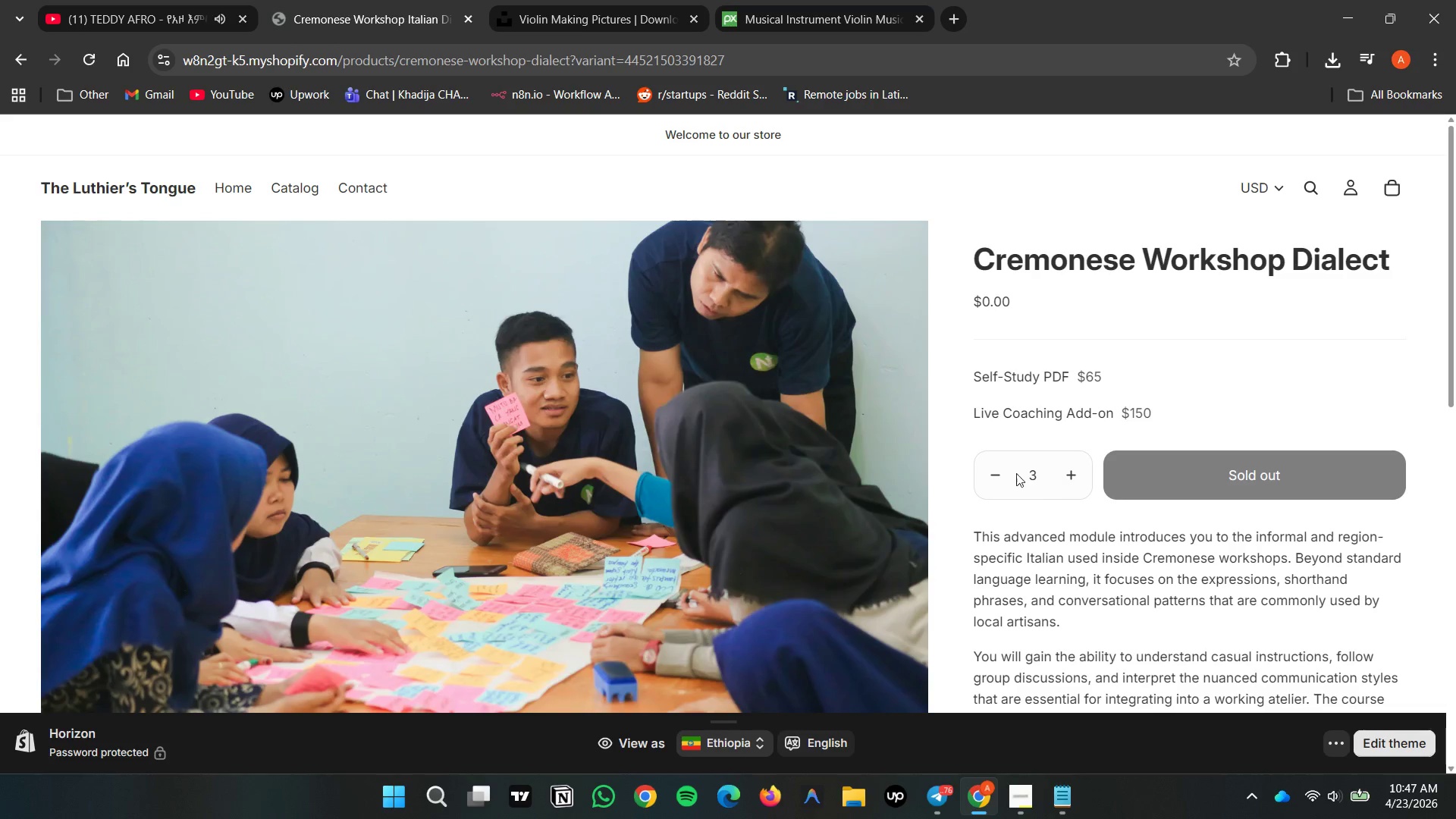 
left_click([989, 473])
 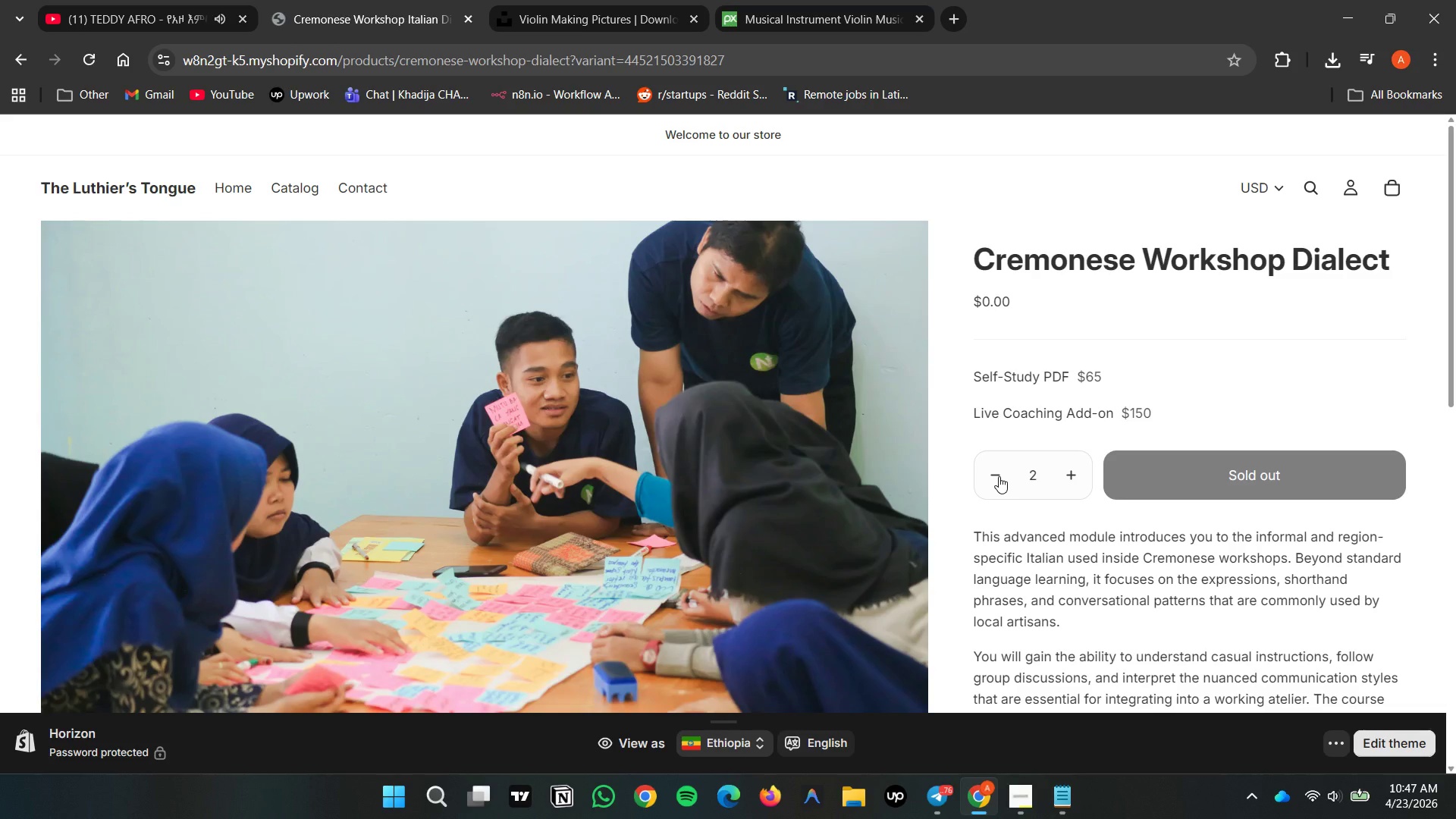 
double_click([999, 476])
 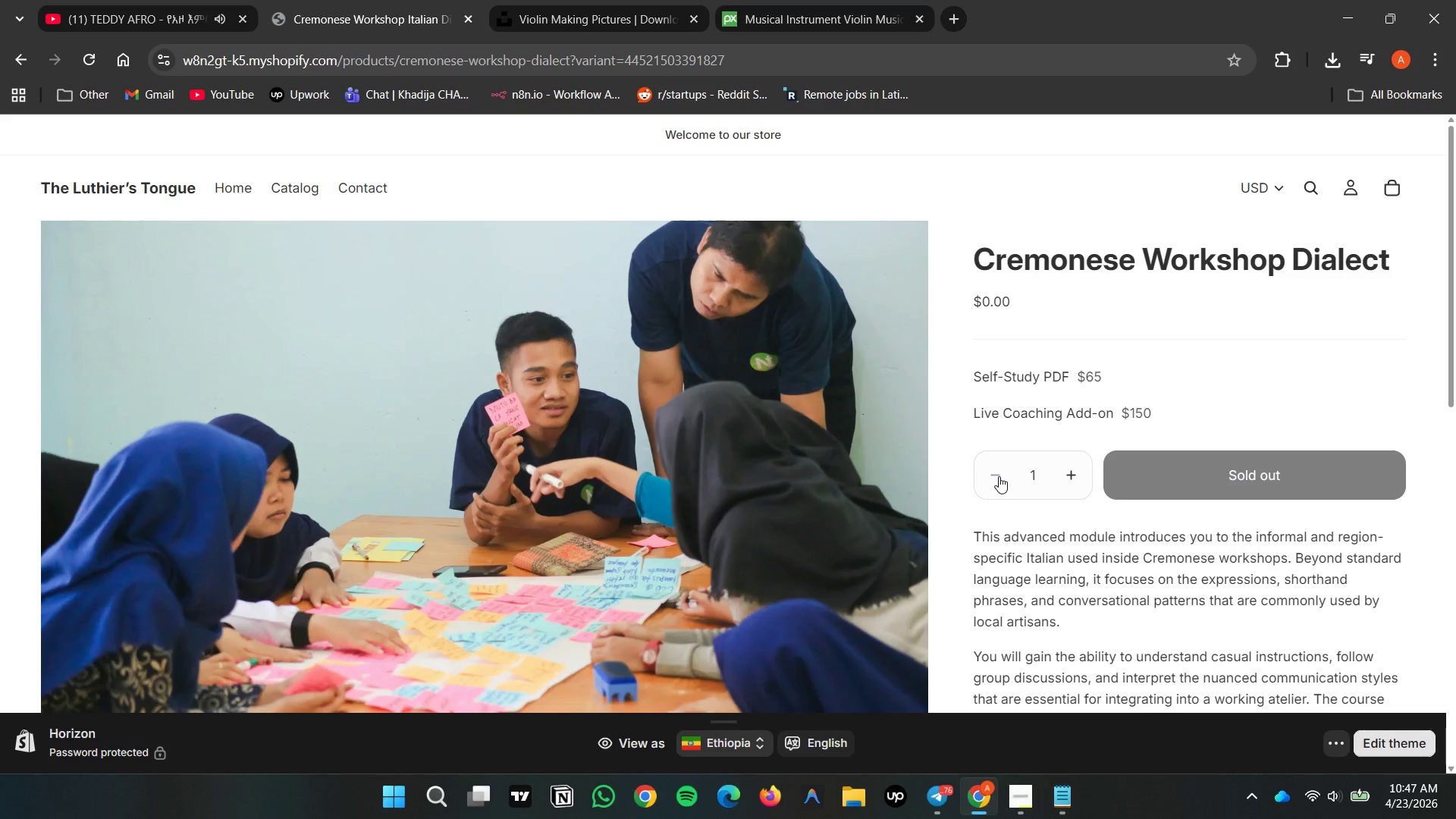 
left_click([999, 476])
 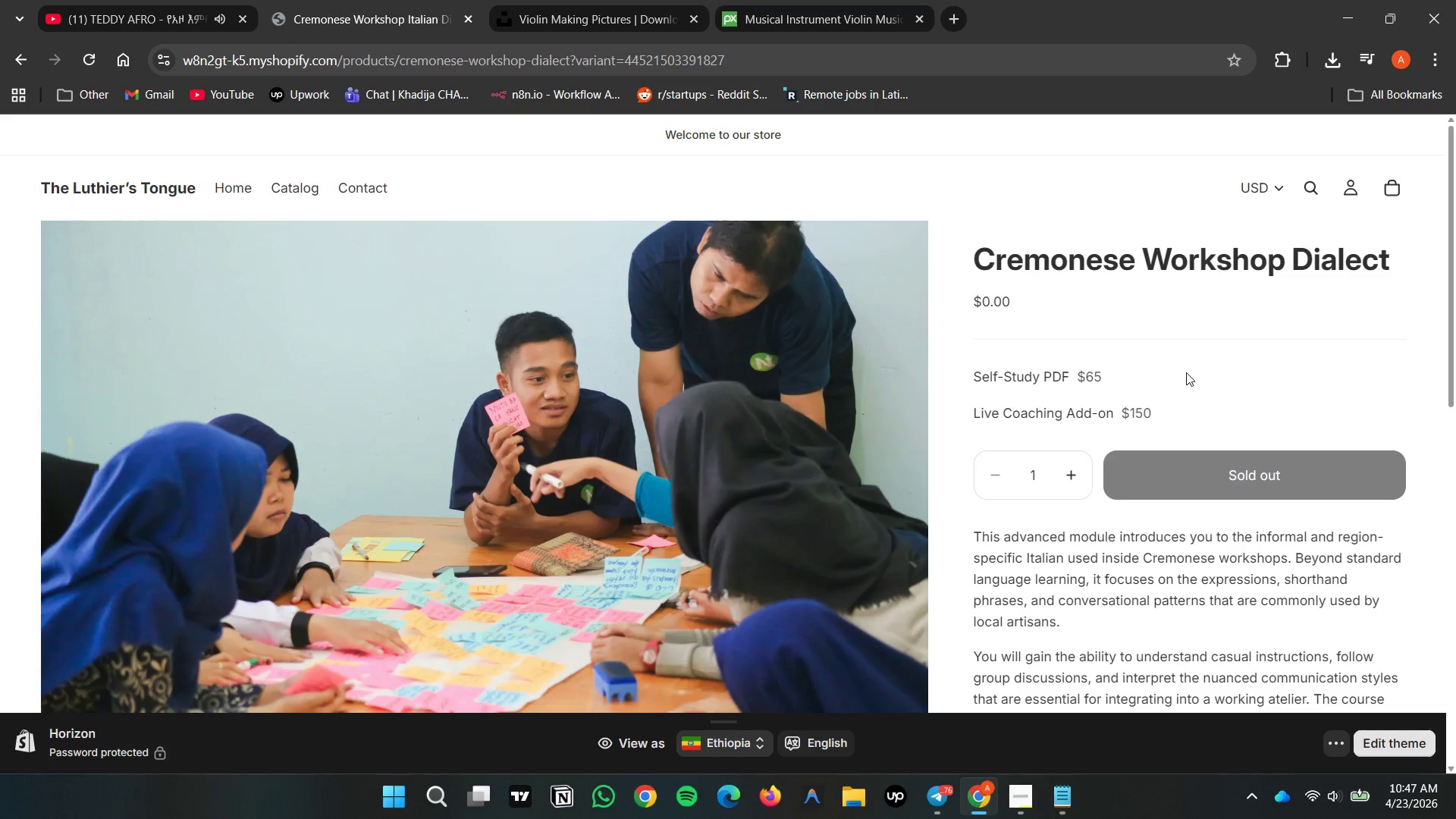 
scroll: coordinate [1170, 381], scroll_direction: down, amount: 8.0
 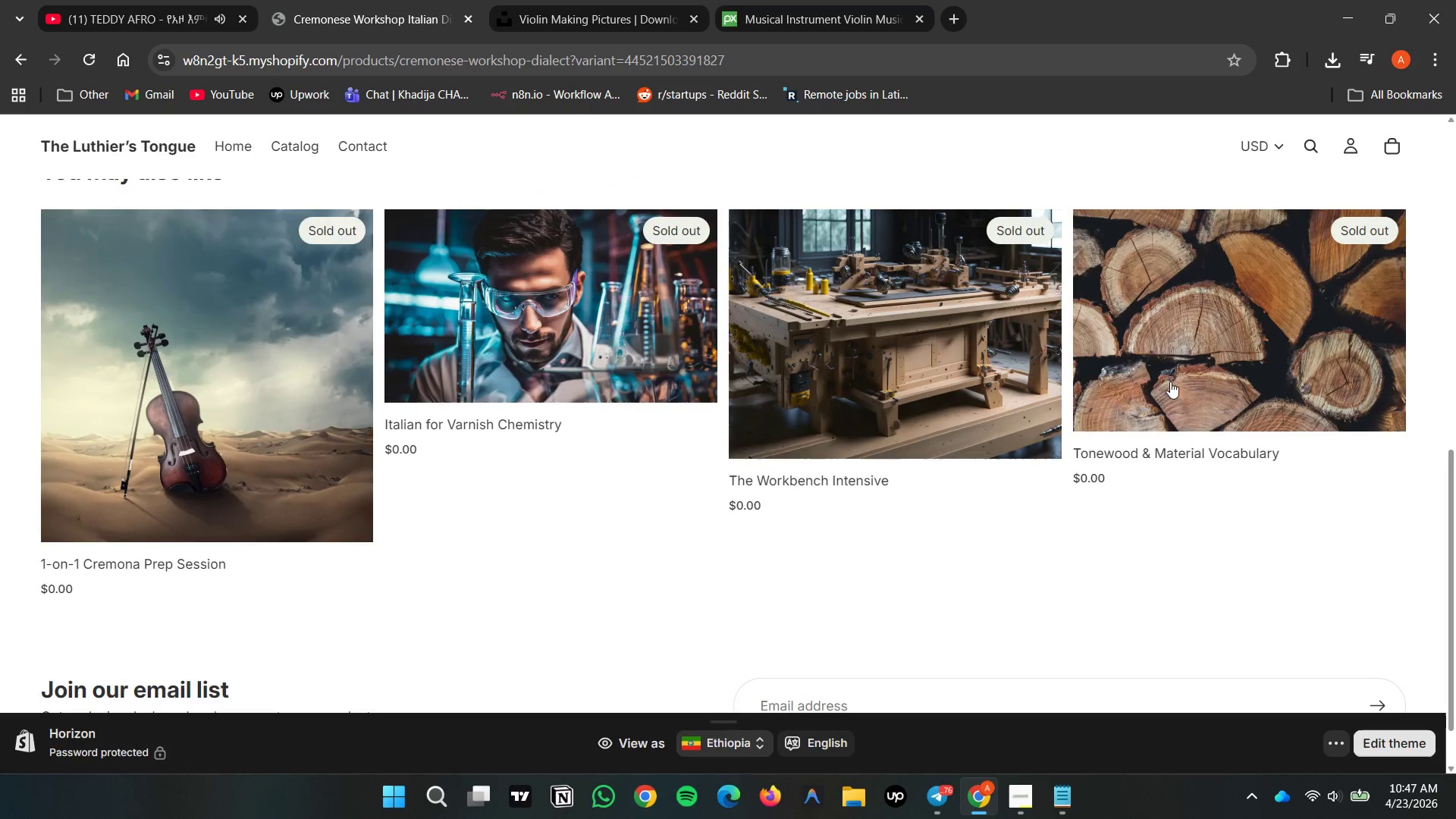 
scroll: coordinate [1170, 381], scroll_direction: up, amount: 9.0
 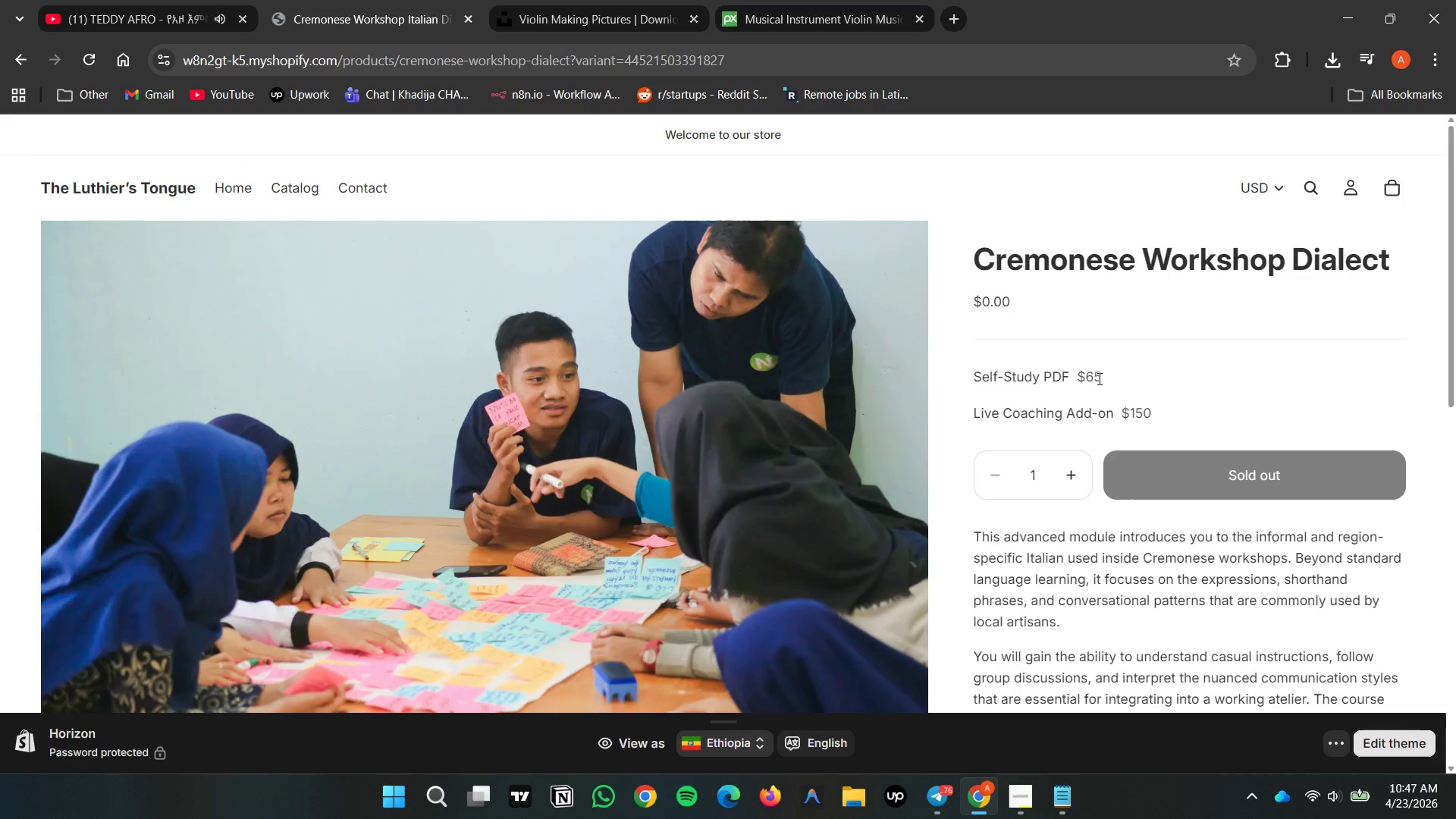 
left_click_drag(start_coordinate=[1100, 378], to_coordinate=[1059, 380])
 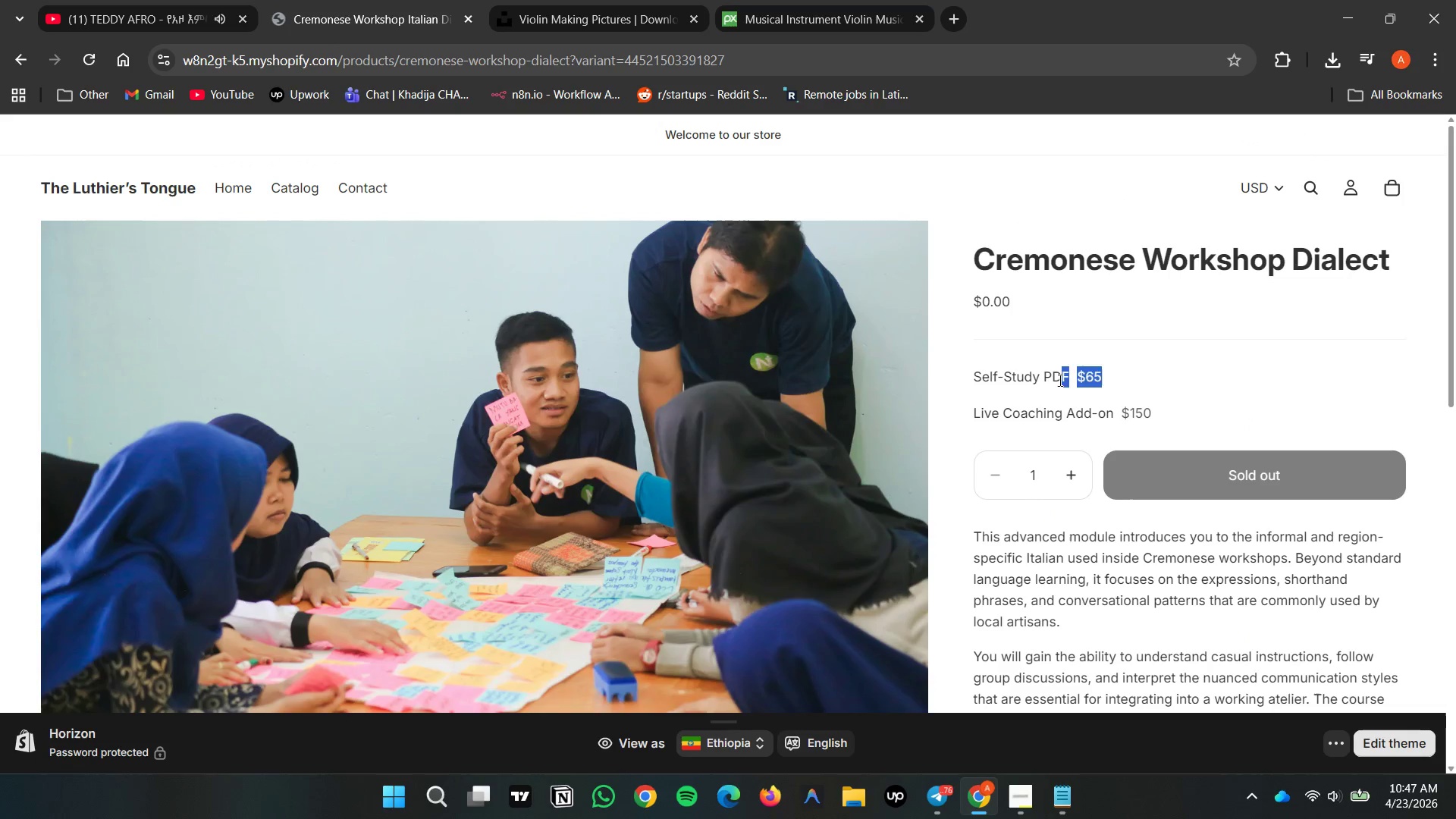 
double_click([1059, 380])
 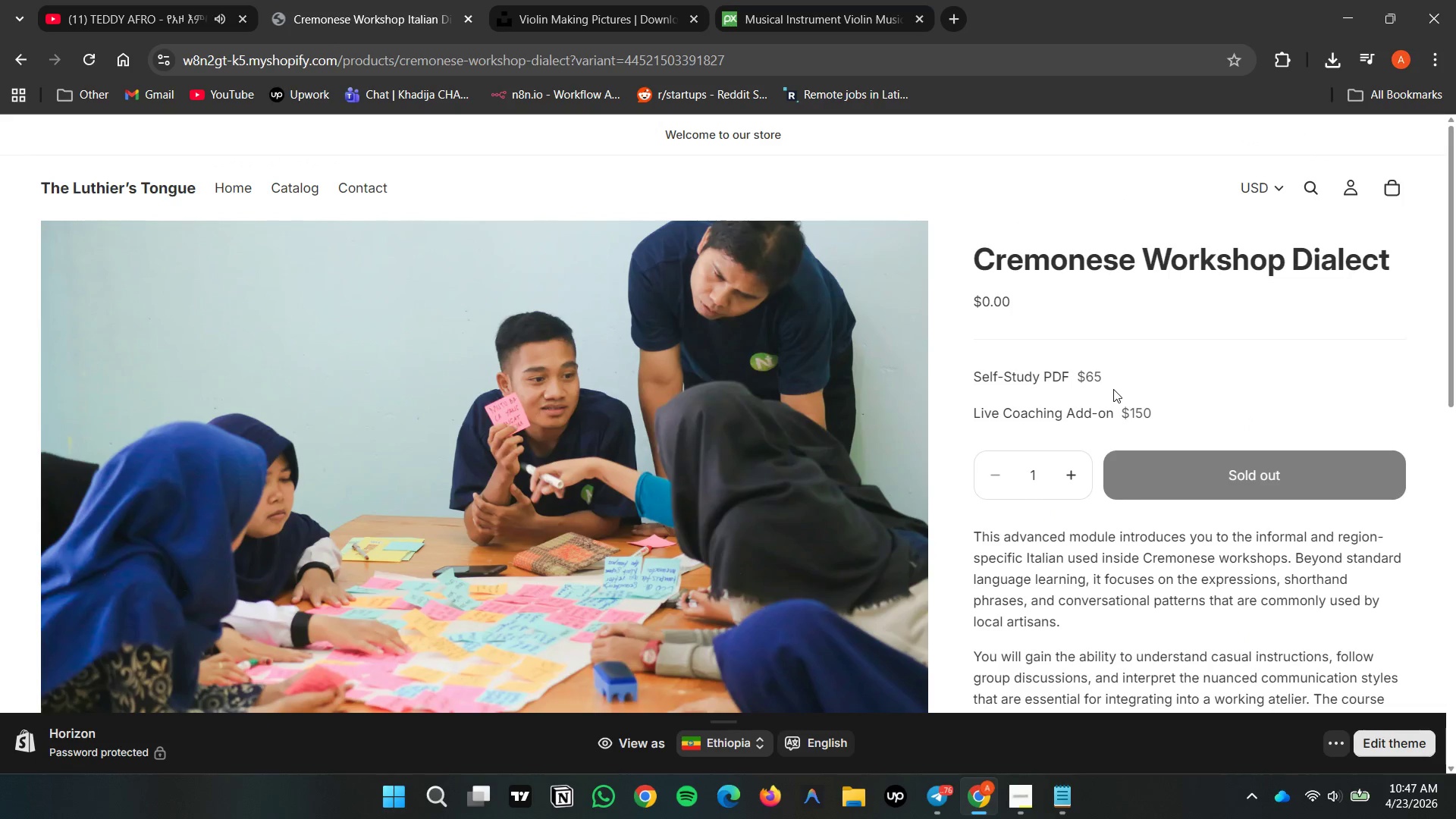 
triple_click([1113, 389])
 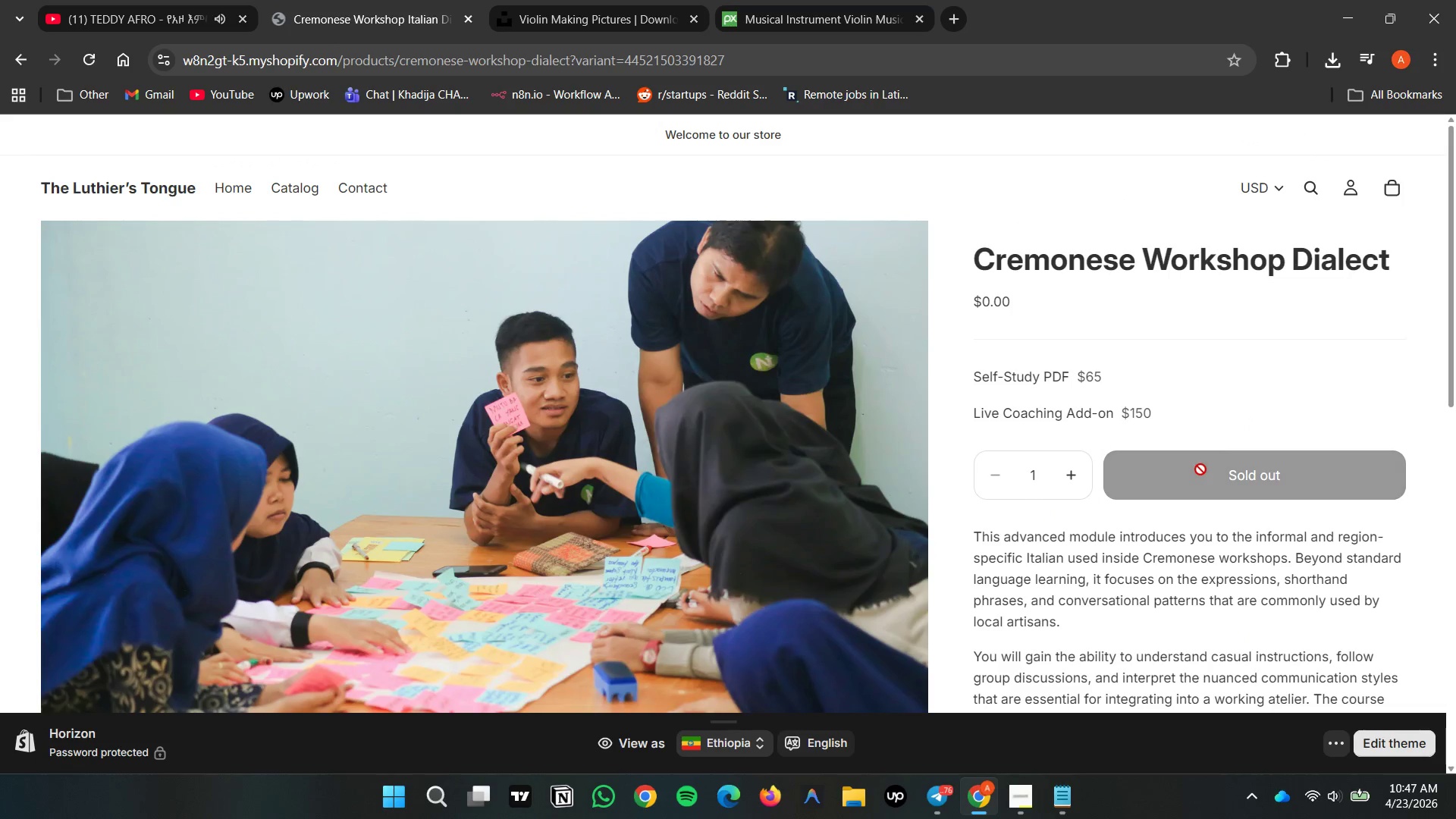 
double_click([1200, 469])
 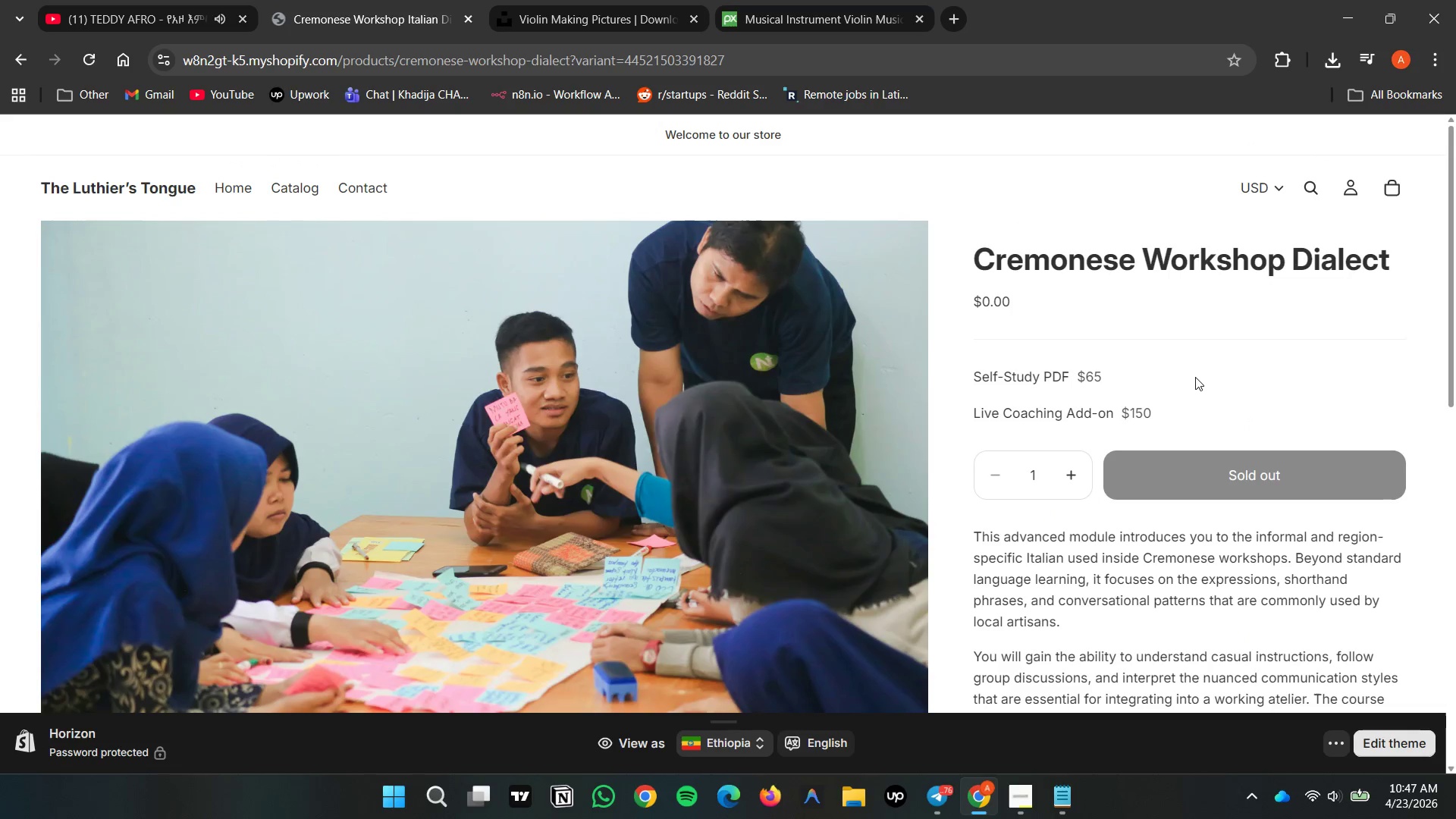 
triple_click([1194, 375])
 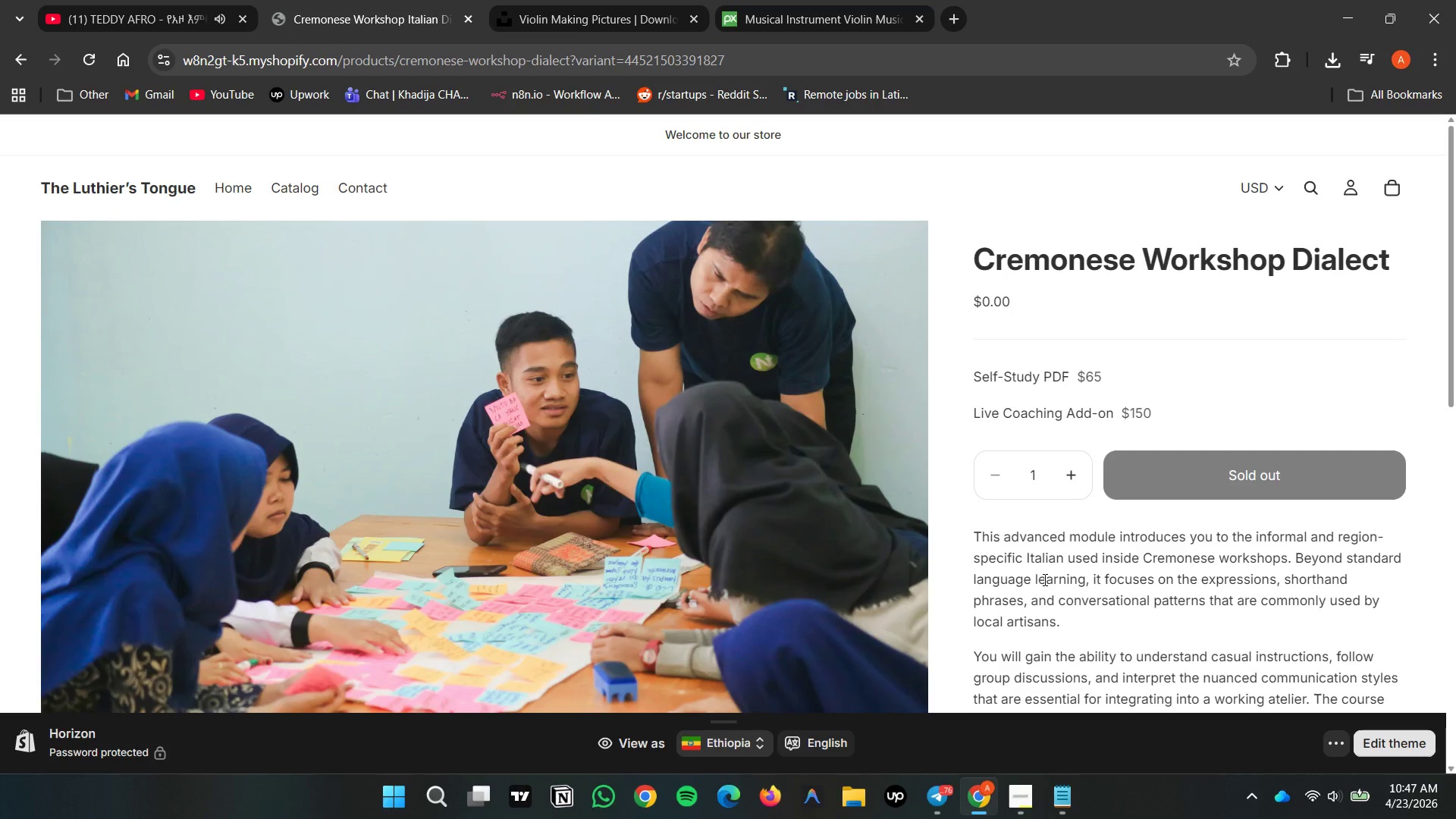 
scroll: coordinate [993, 514], scroll_direction: down, amount: 13.0
 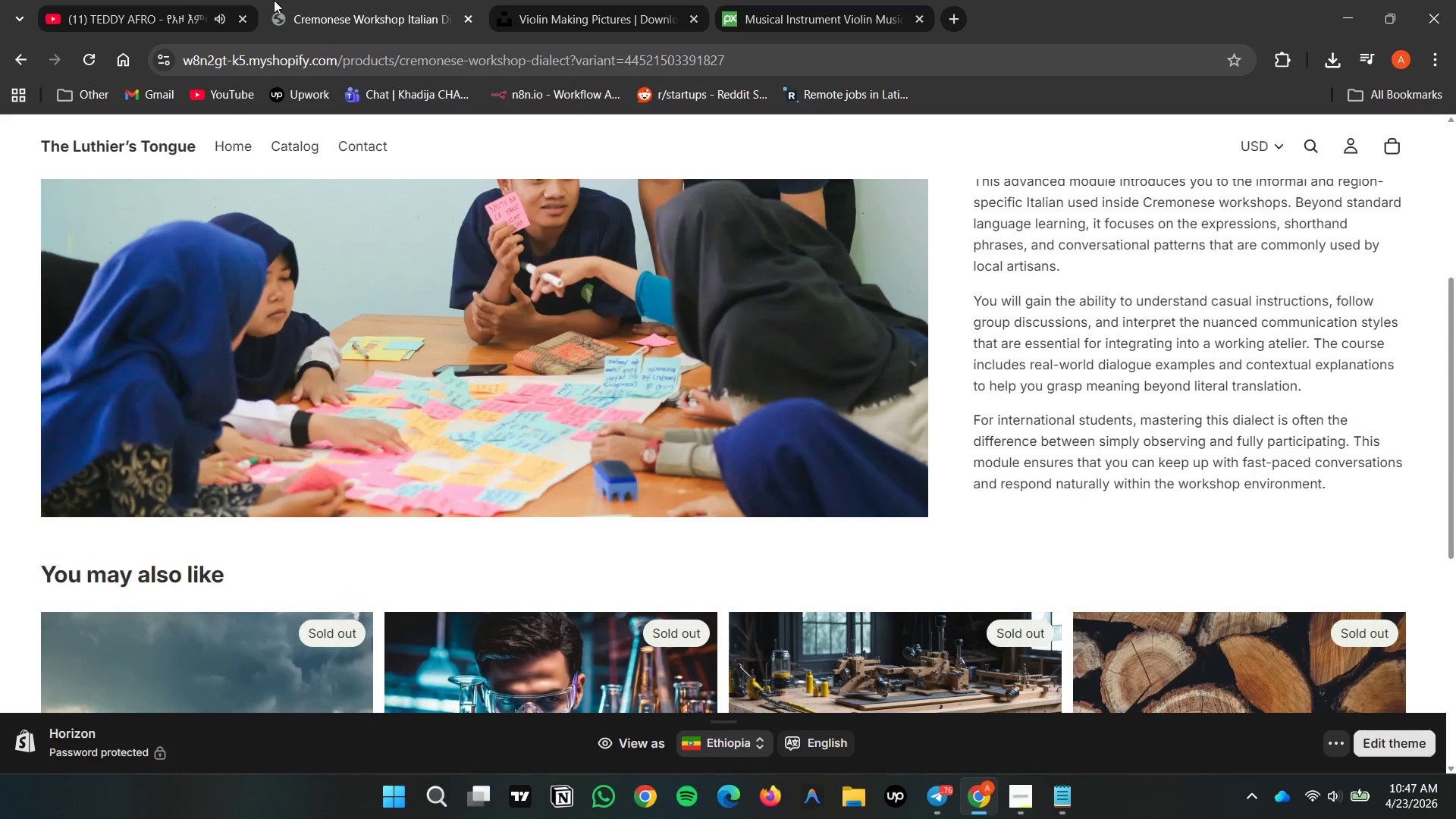 
left_click([268, 0])
 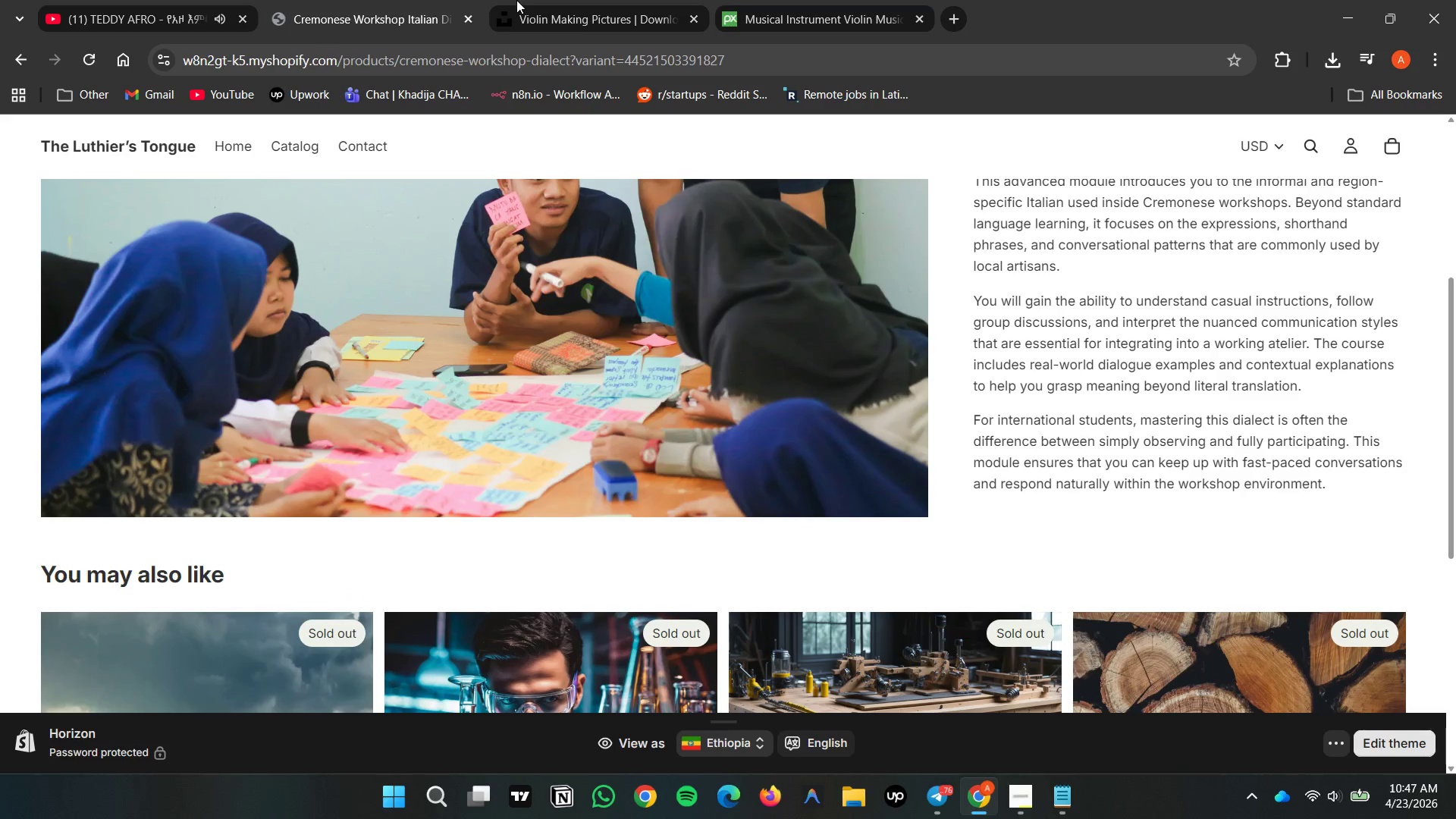 
double_click([627, 0])
 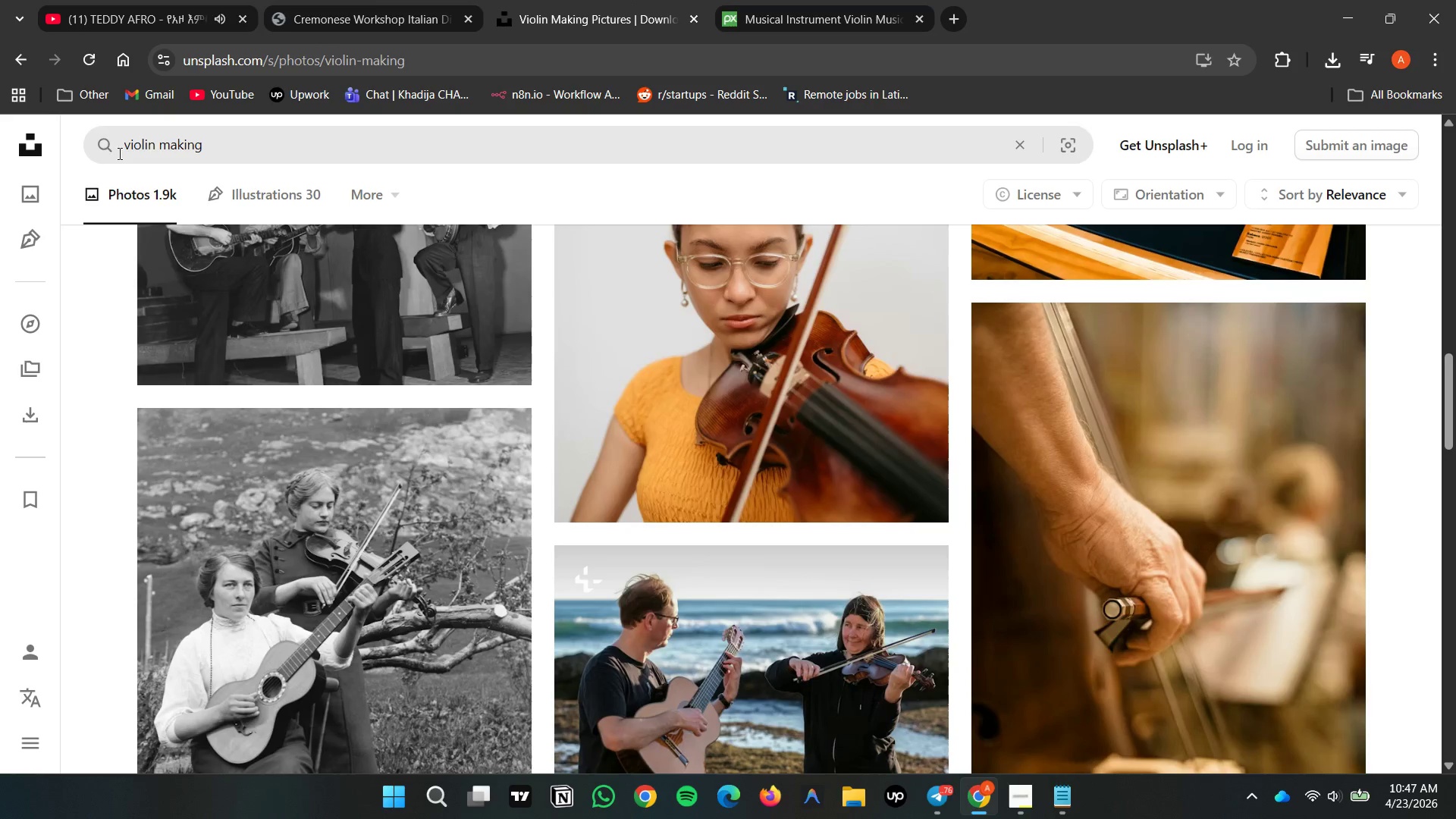 
left_click([367, 0])
 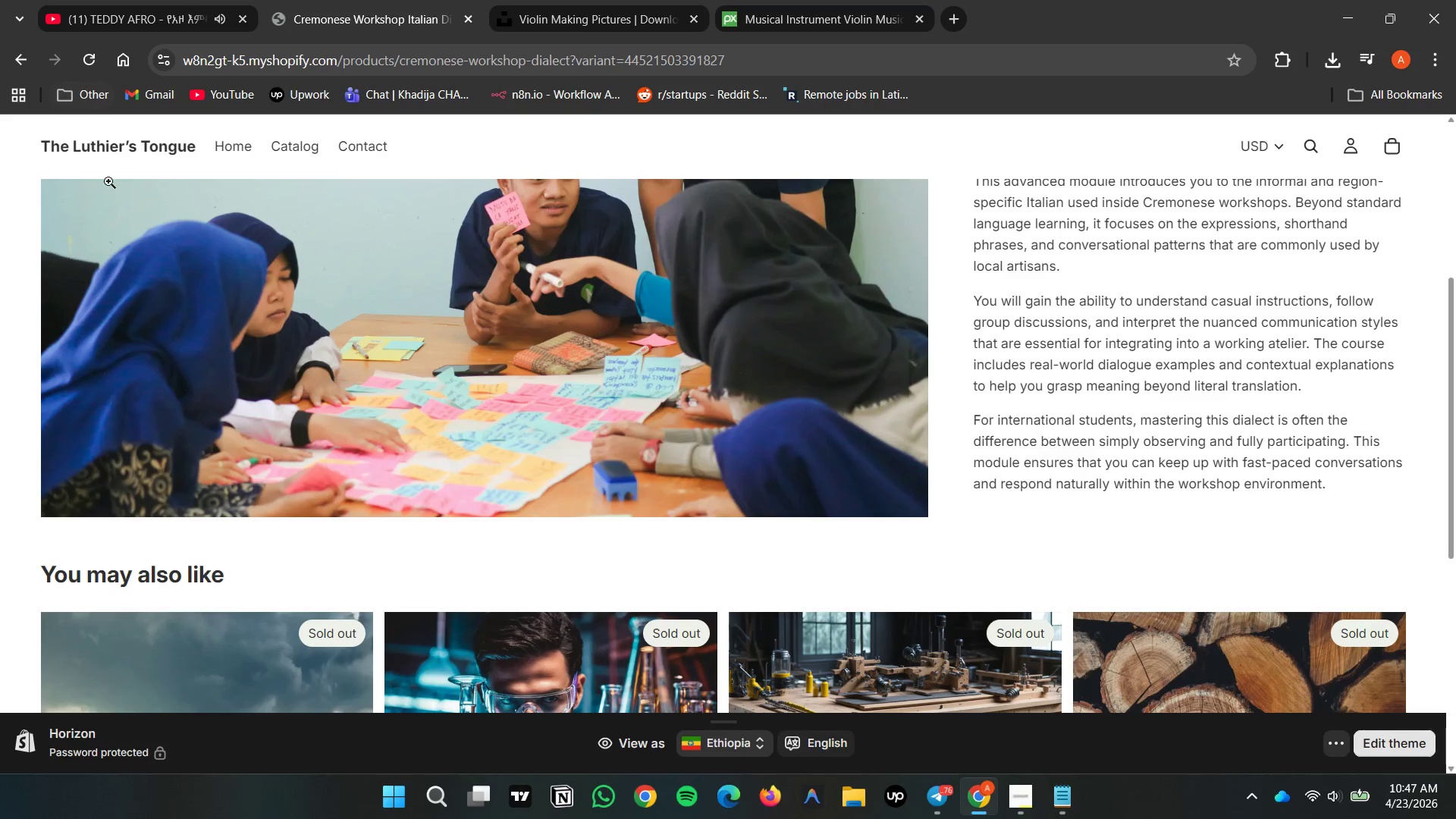 
scroll: coordinate [316, 264], scroll_direction: up, amount: 9.0
 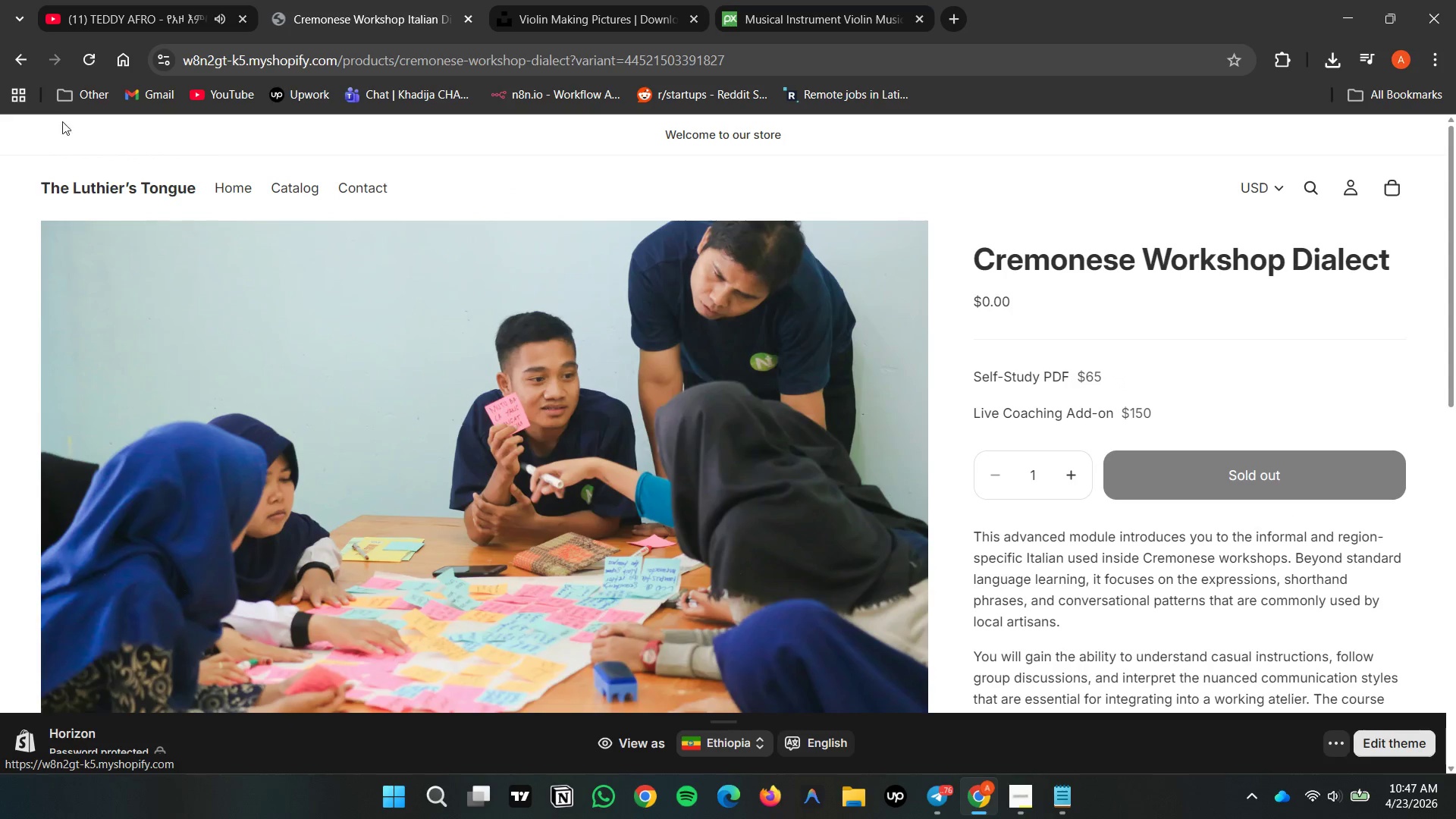 
left_click([13, 61])
 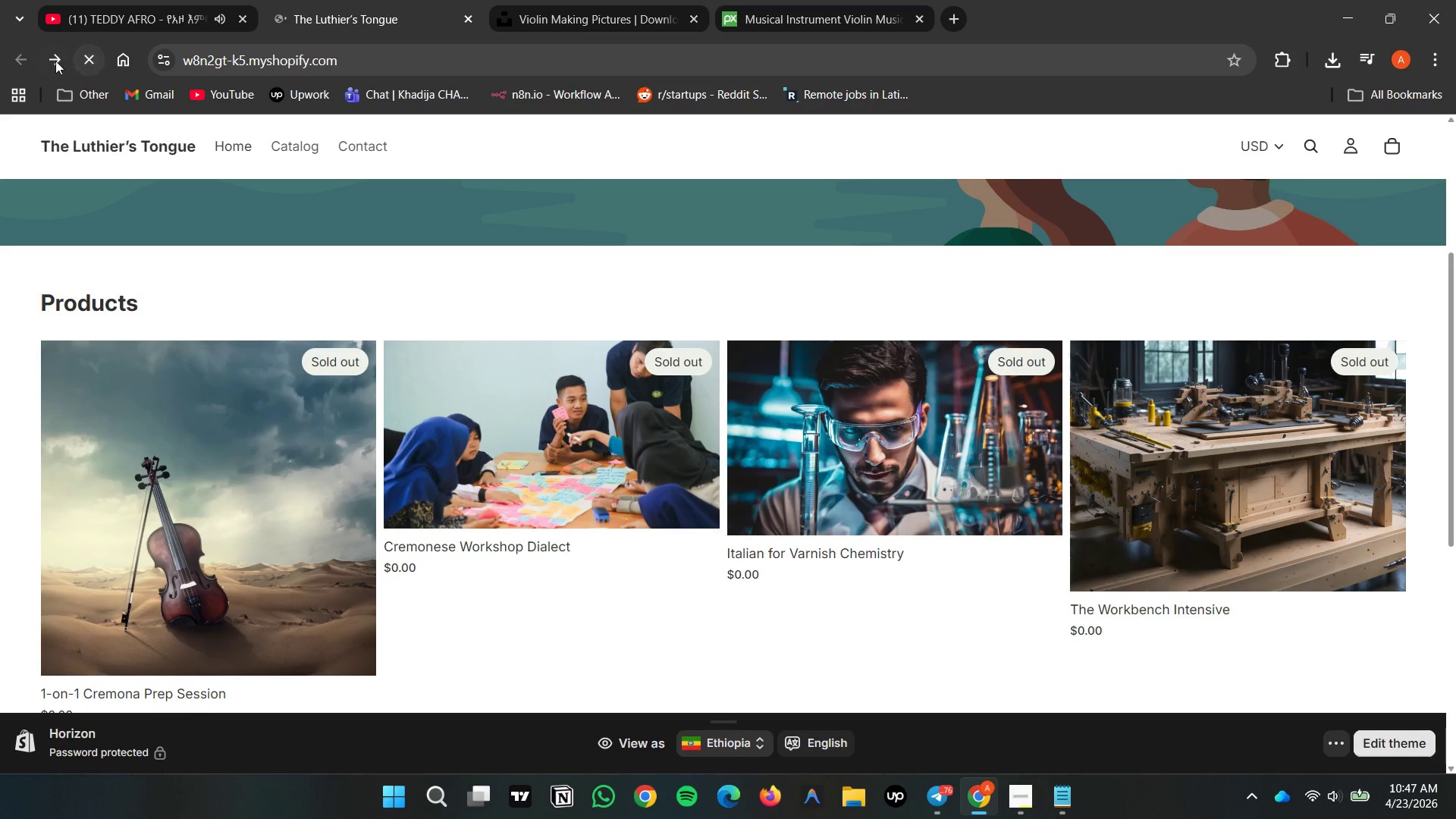 
scroll: coordinate [252, 263], scroll_direction: up, amount: 1.0
 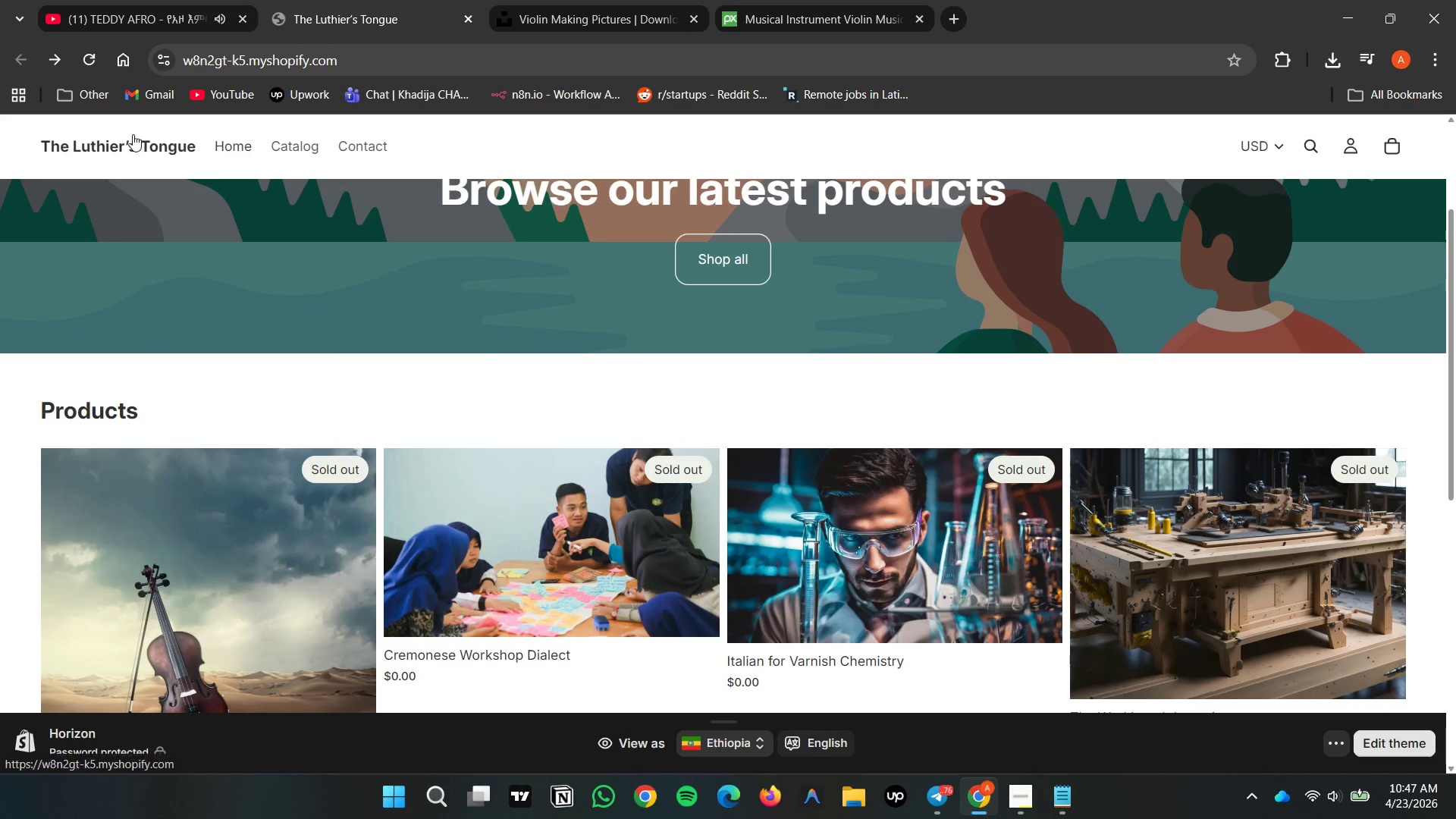 
double_click([128, 142])
 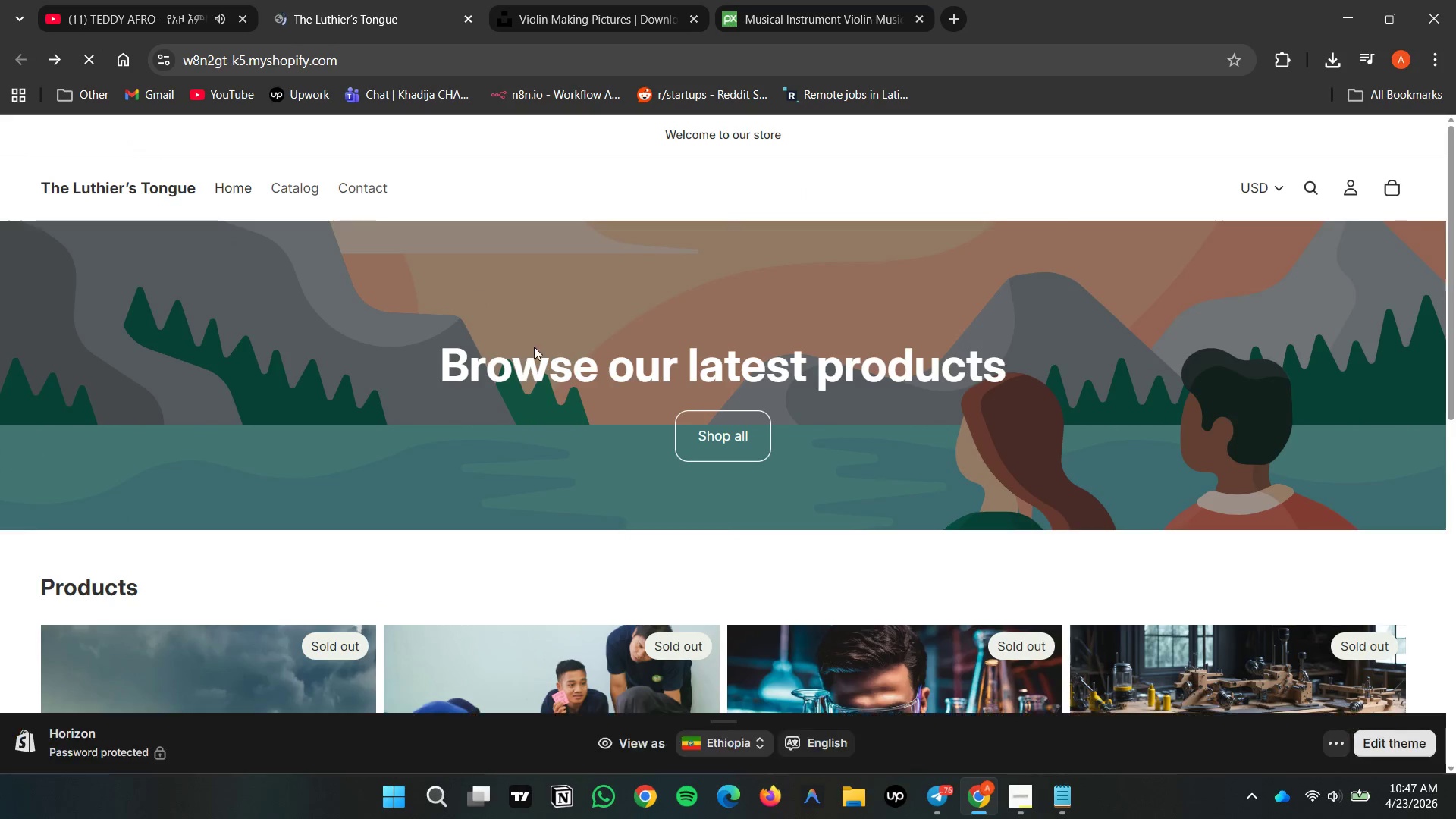 
scroll: coordinate [313, 407], scroll_direction: up, amount: 5.0